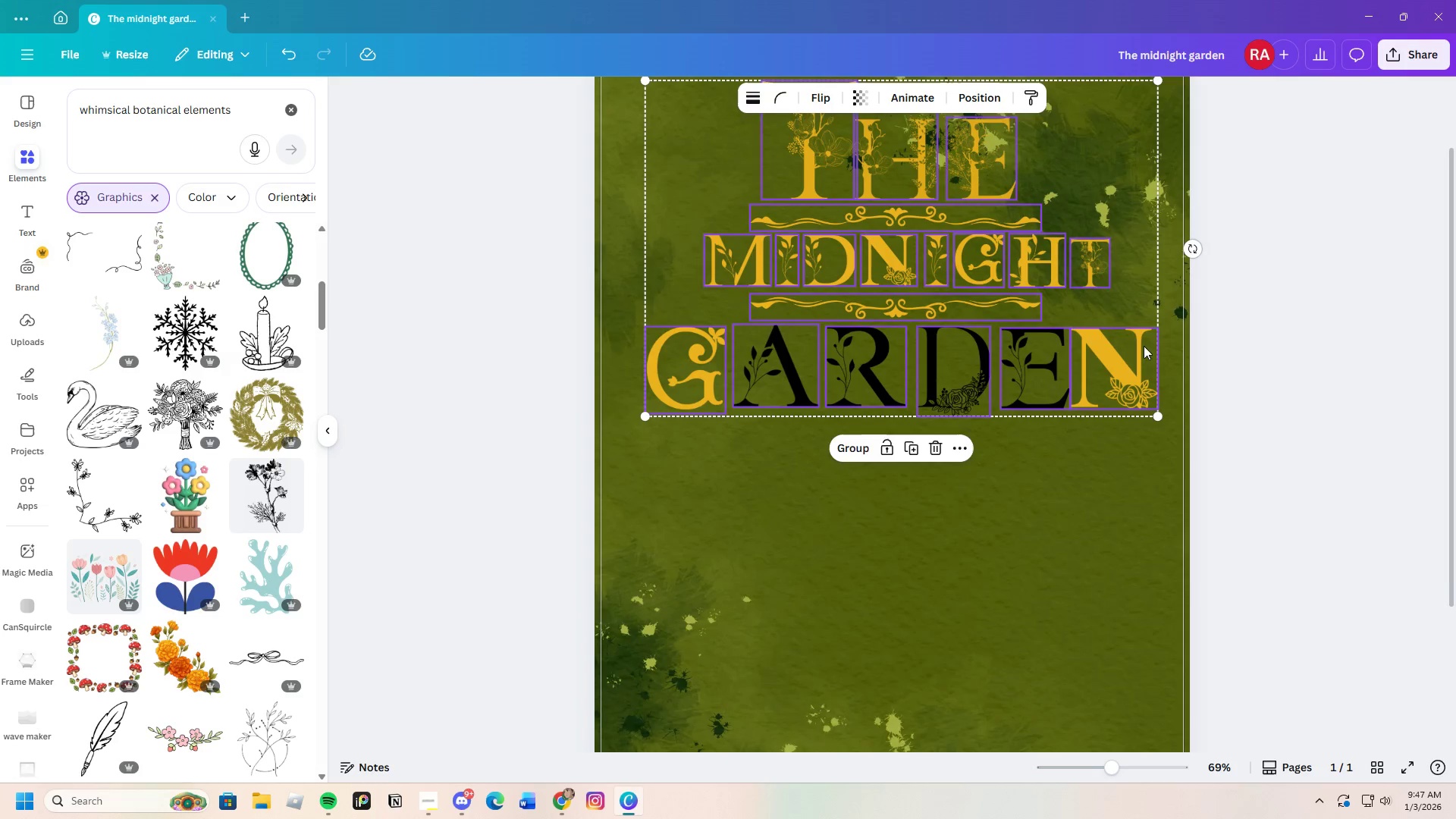 
left_click([1273, 401])
 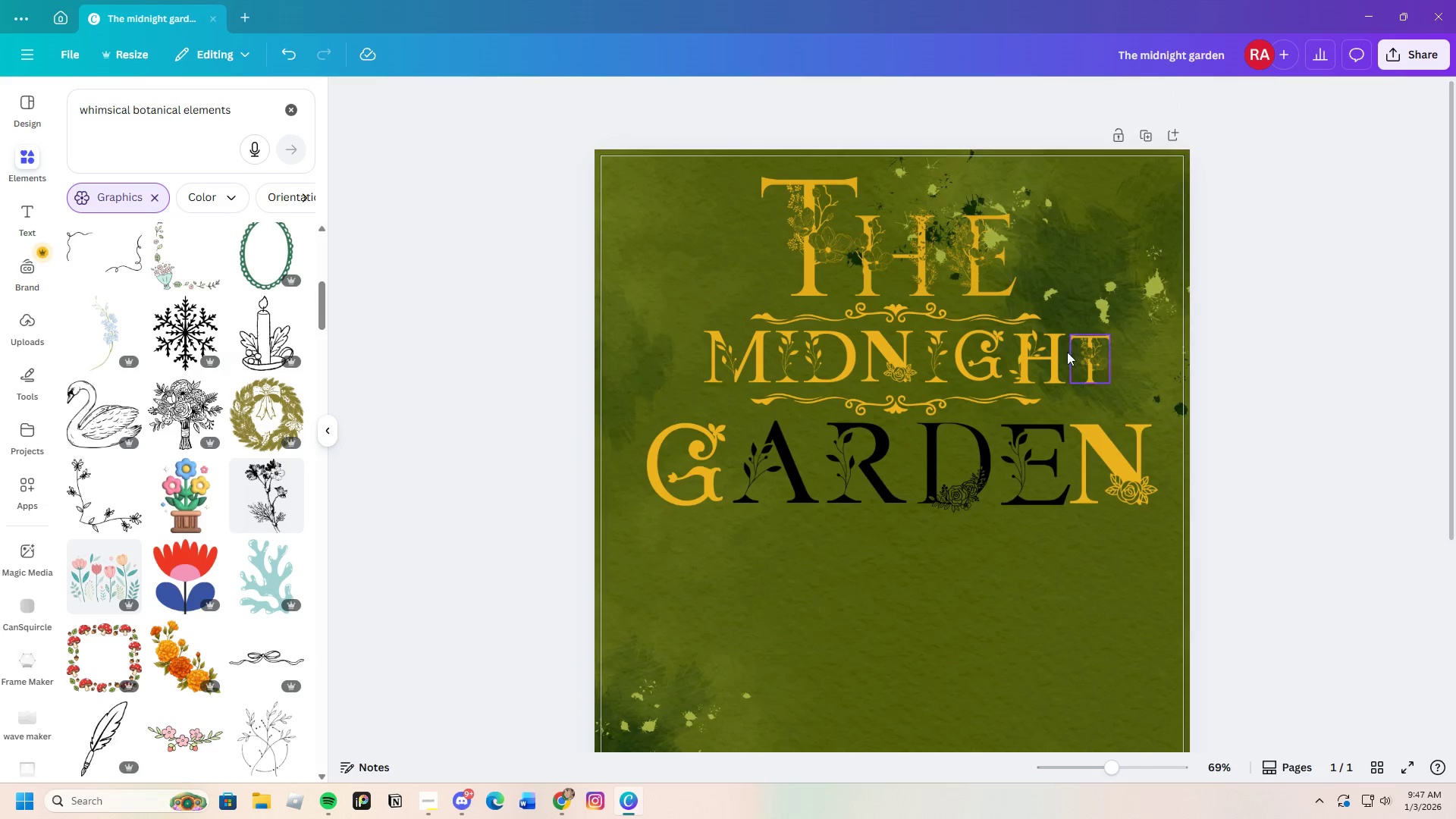 
scroll: coordinate [1128, 352], scroll_direction: up, amount: 3.0
 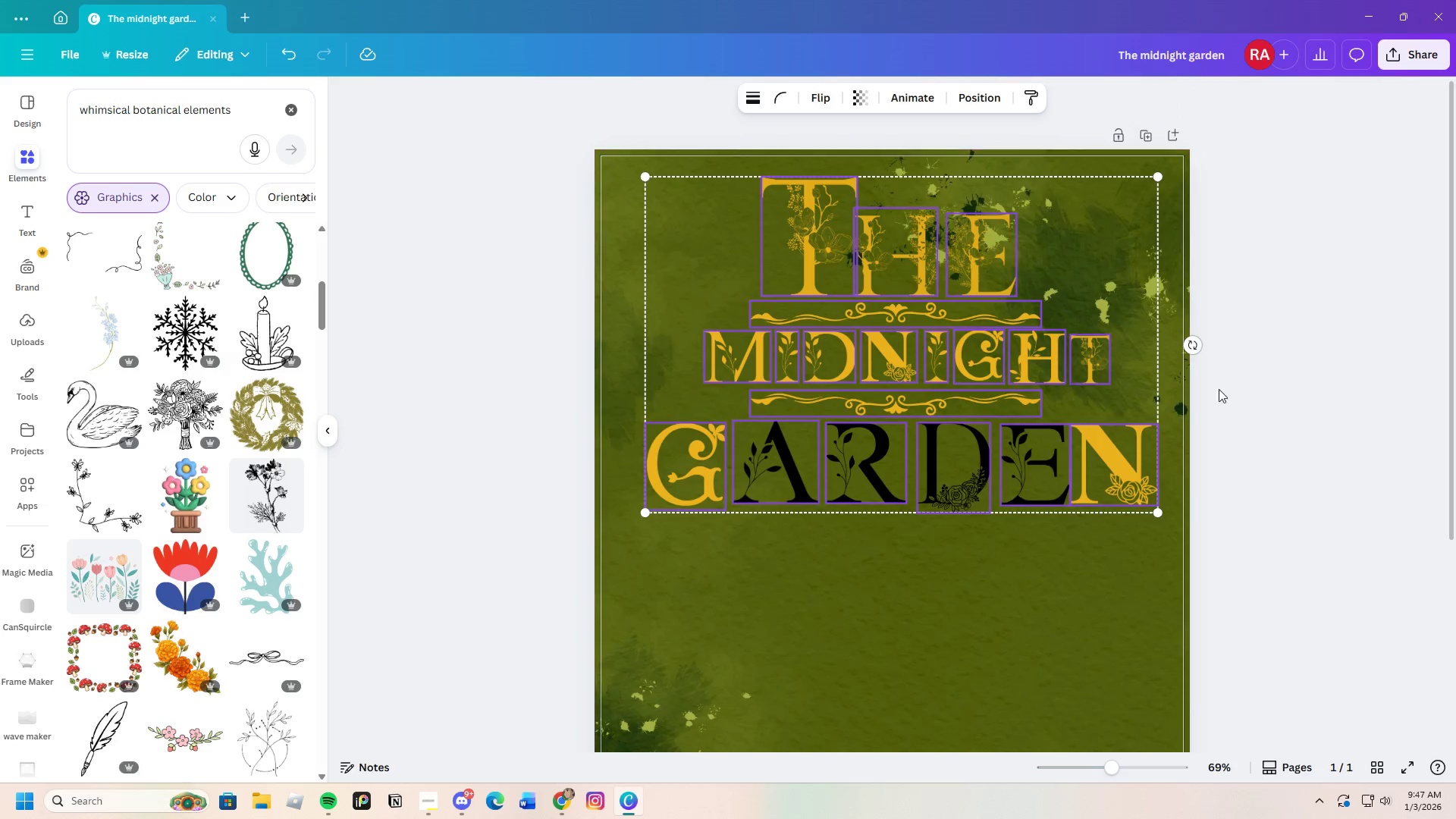 
left_click([963, 351])
 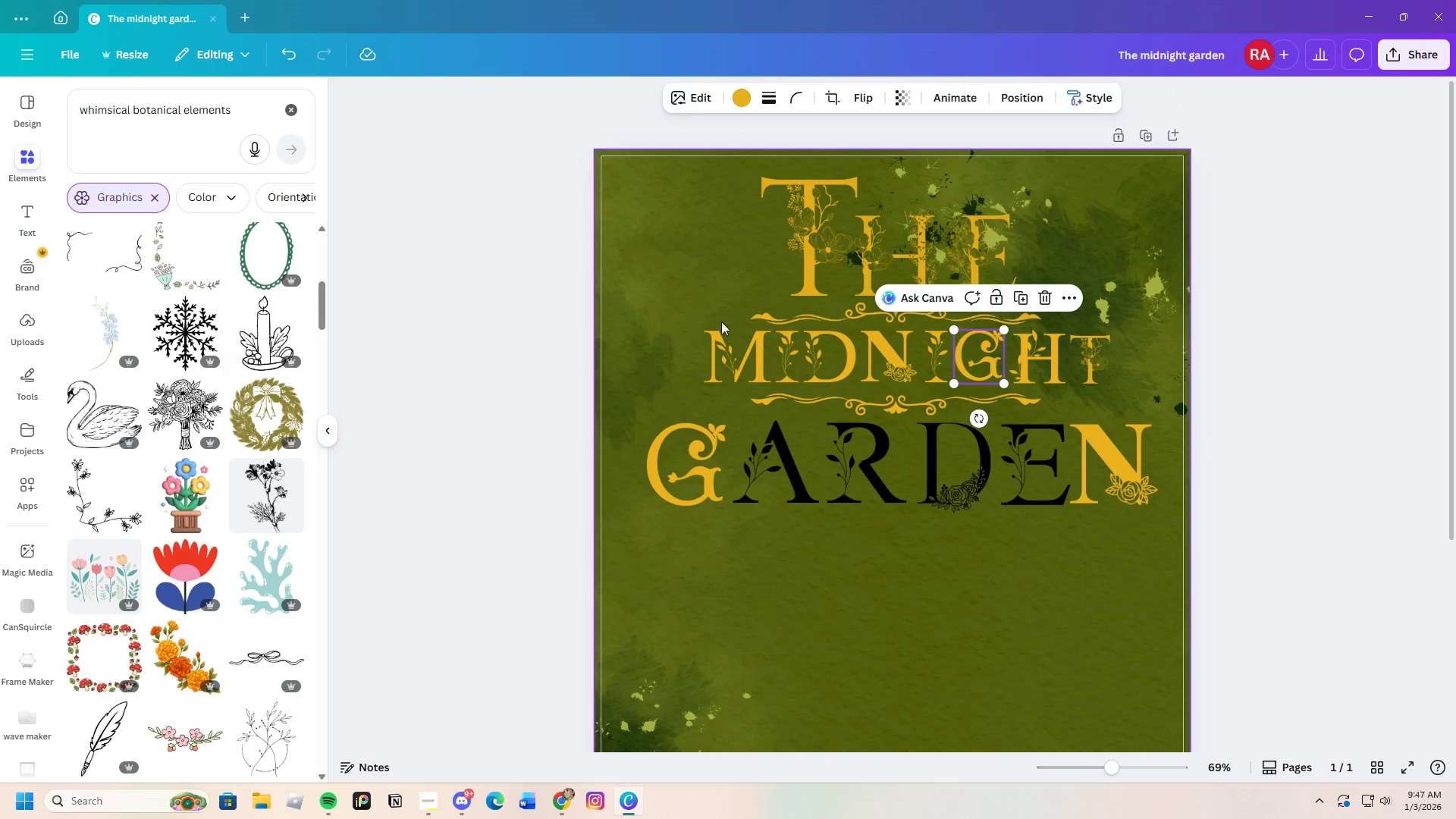 
left_click([675, 284])
 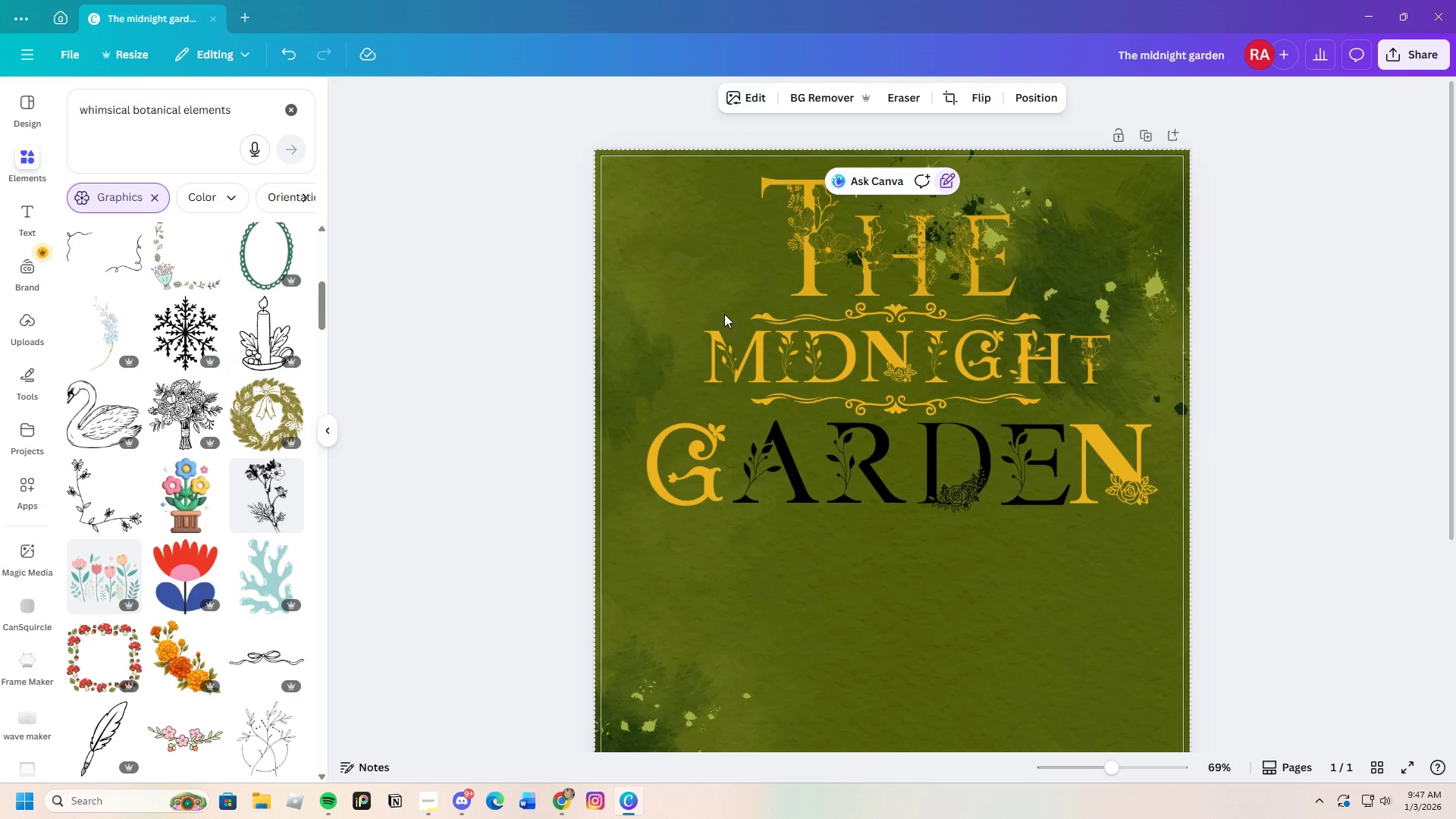 
left_click_drag(start_coordinate=[720, 310], to_coordinate=[1093, 392])
 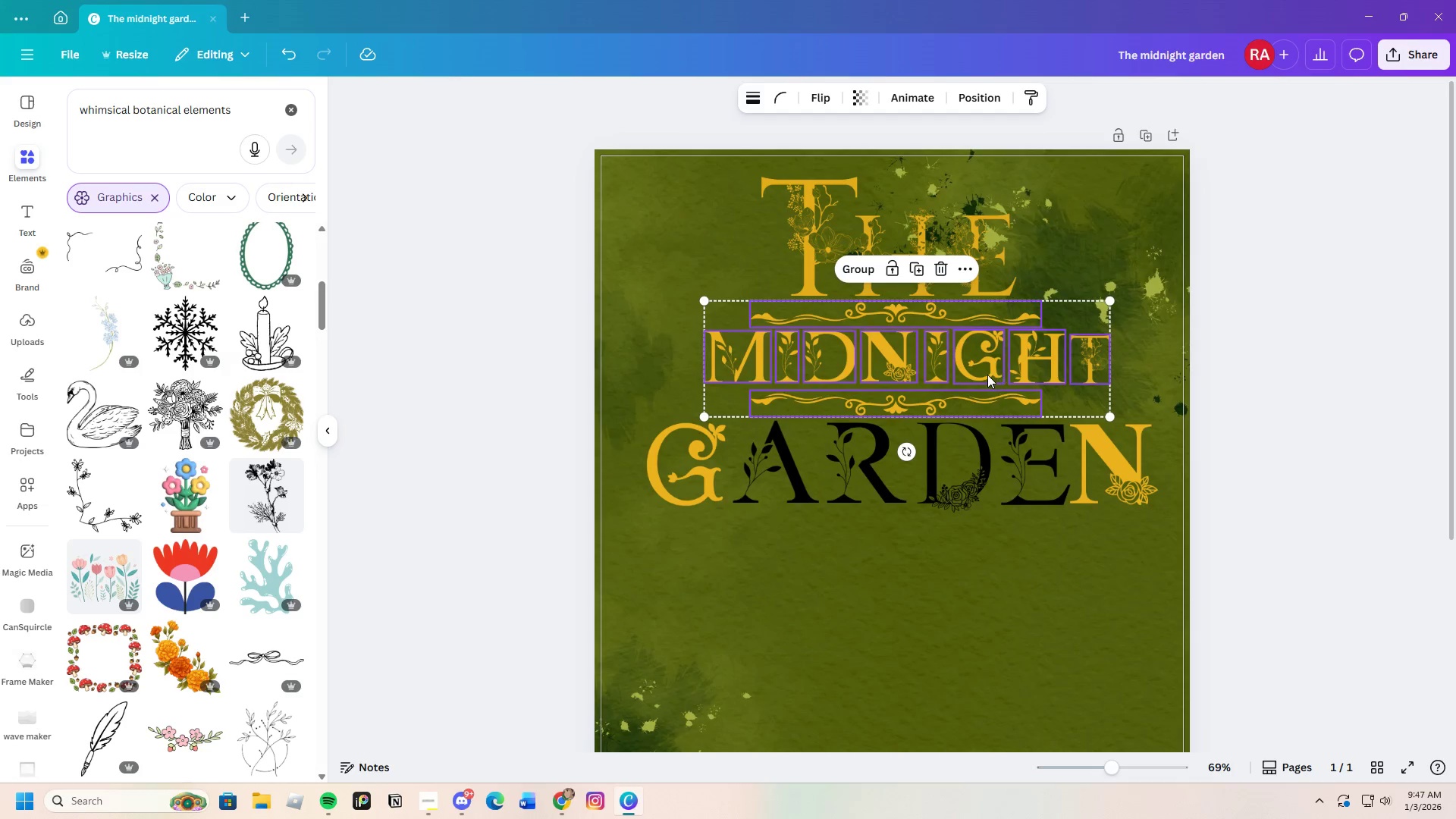 
left_click_drag(start_coordinate=[987, 375], to_coordinate=[1000, 377])
 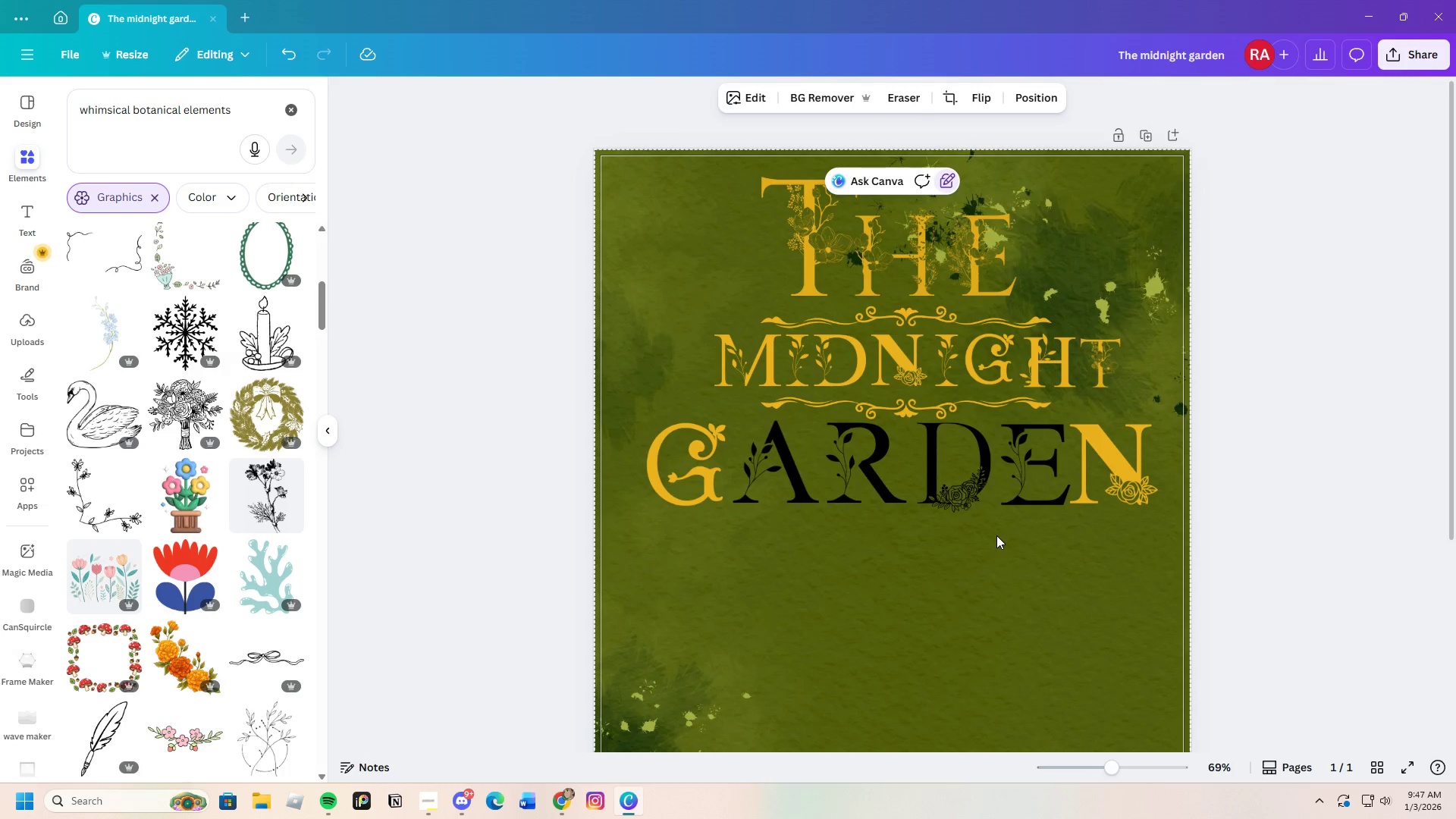 
scroll: coordinate [935, 565], scroll_direction: up, amount: 3.0
 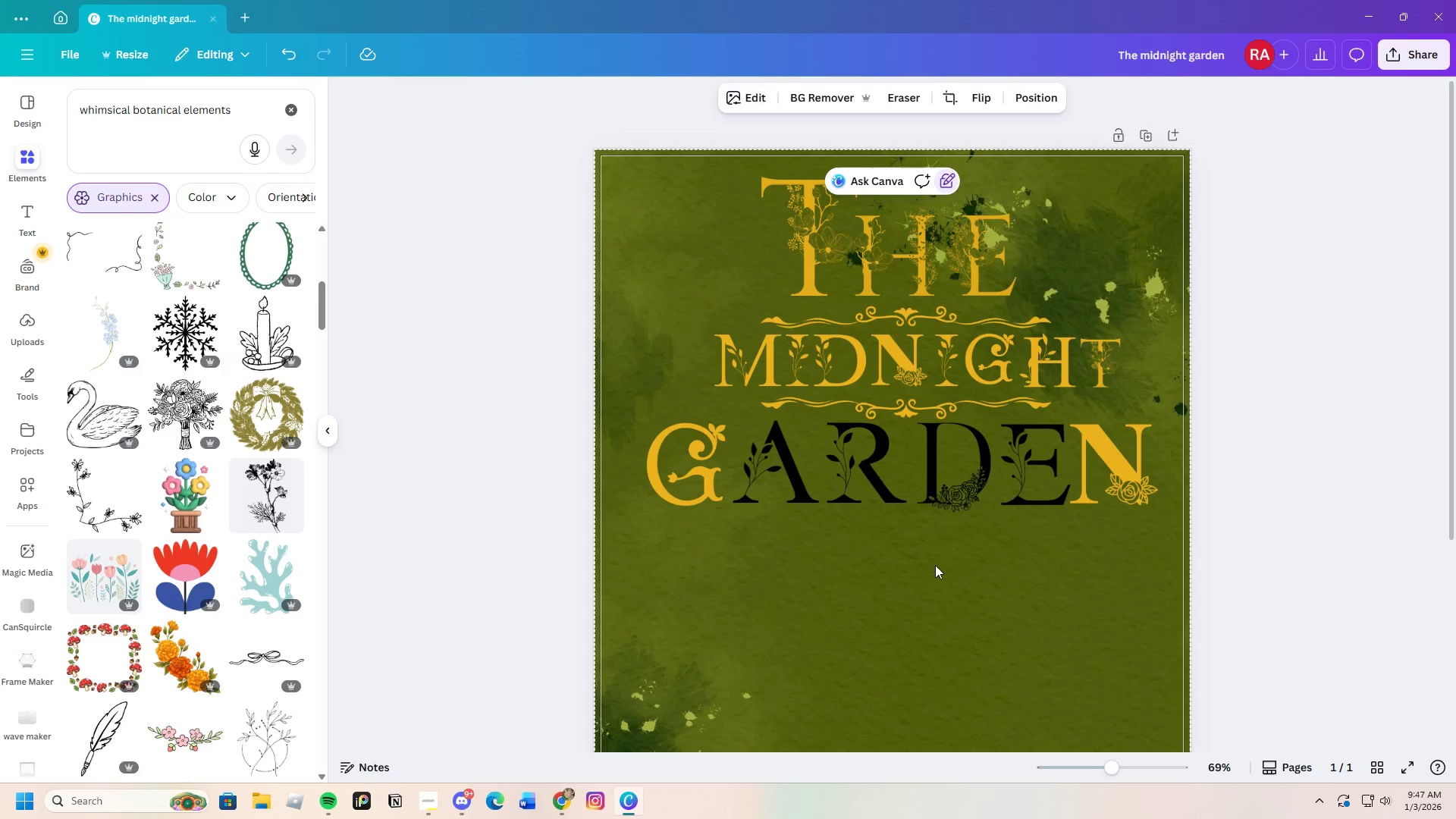 
scroll: coordinate [948, 575], scroll_direction: down, amount: 3.0
 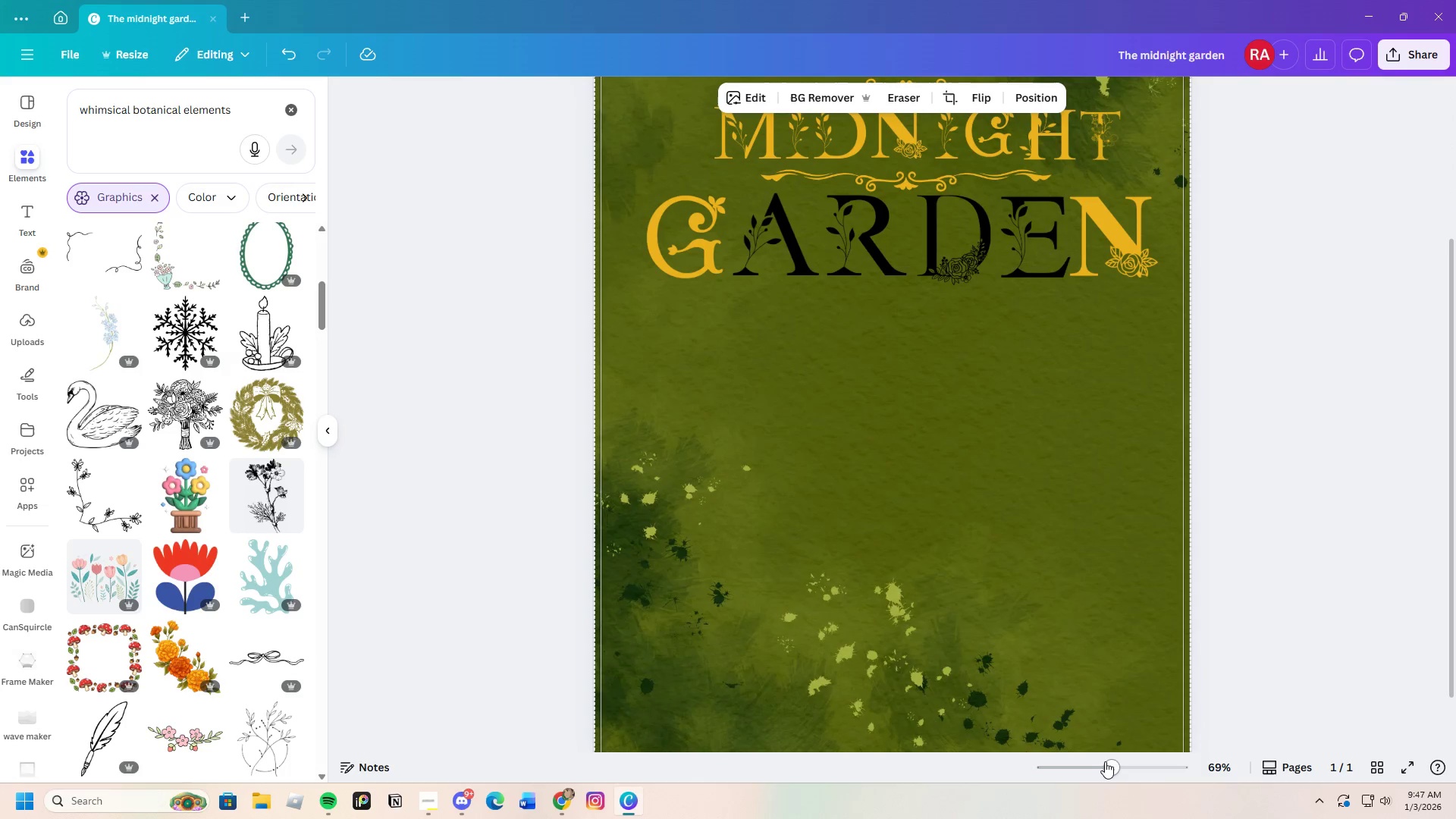 
left_click_drag(start_coordinate=[1105, 762], to_coordinate=[1109, 764])
 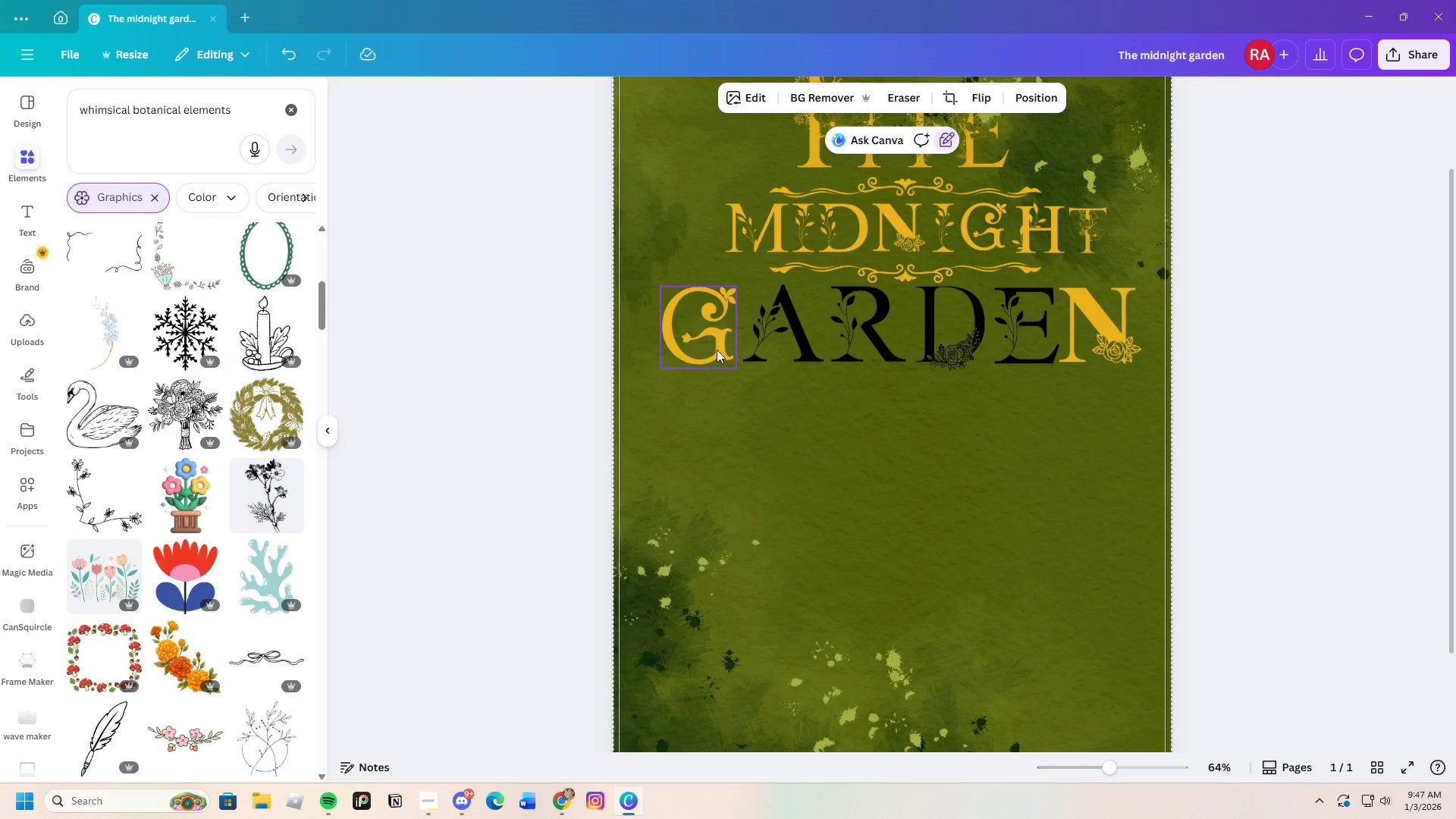 
left_click([711, 343])
 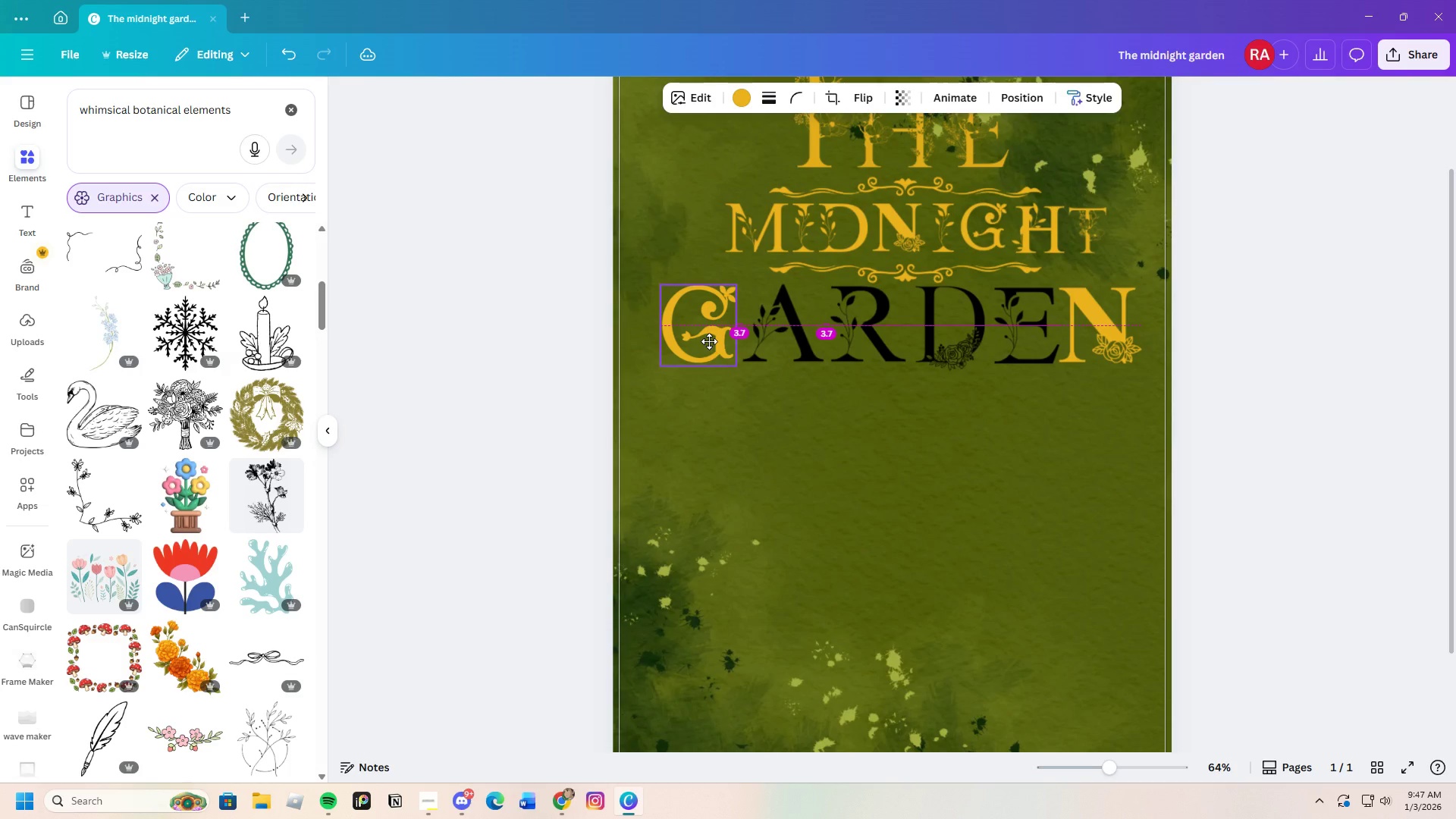 
left_click([914, 467])
 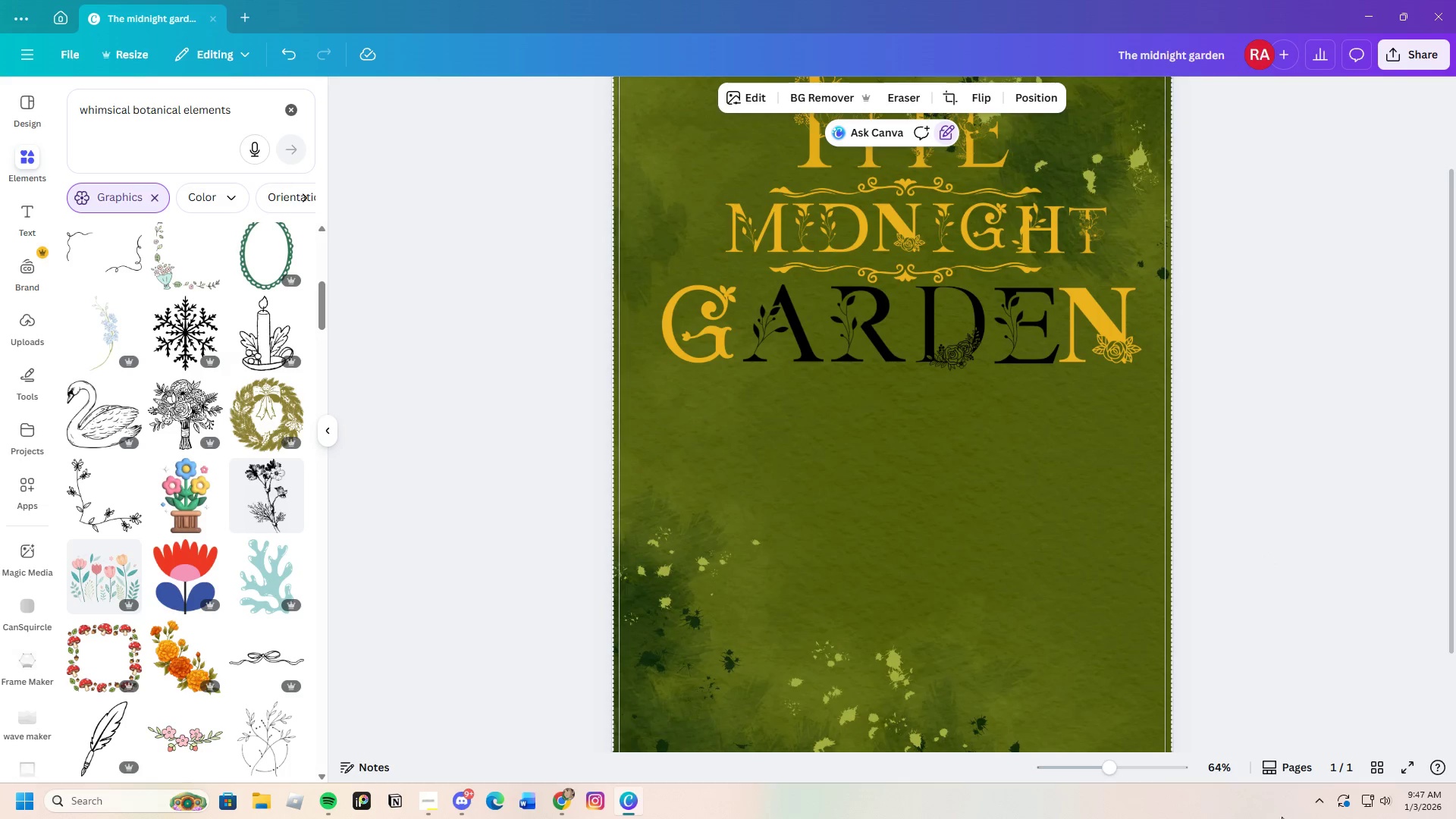 
left_click_drag(start_coordinate=[1116, 767], to_coordinate=[1103, 764])
 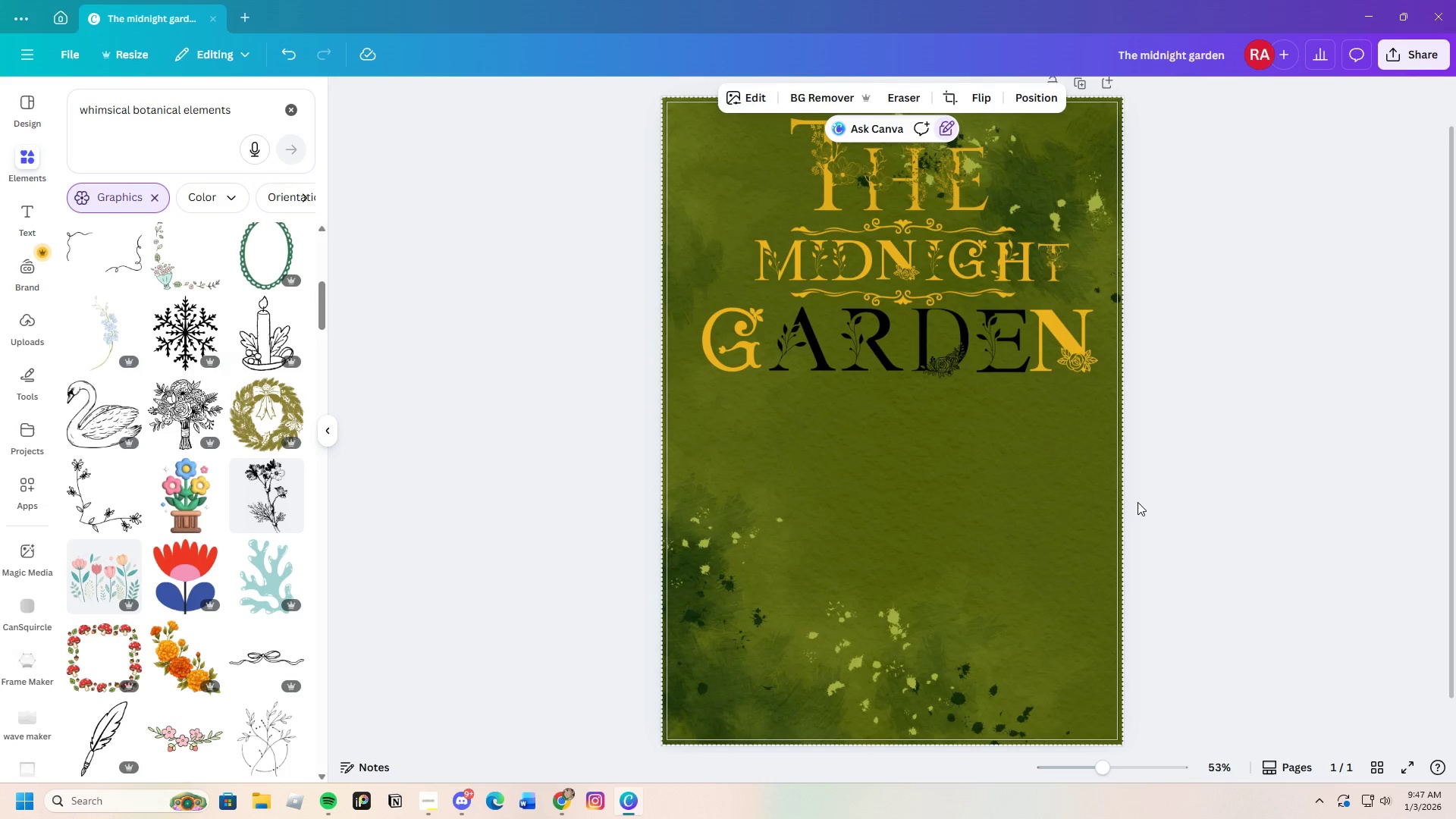 
wait(5.8)
 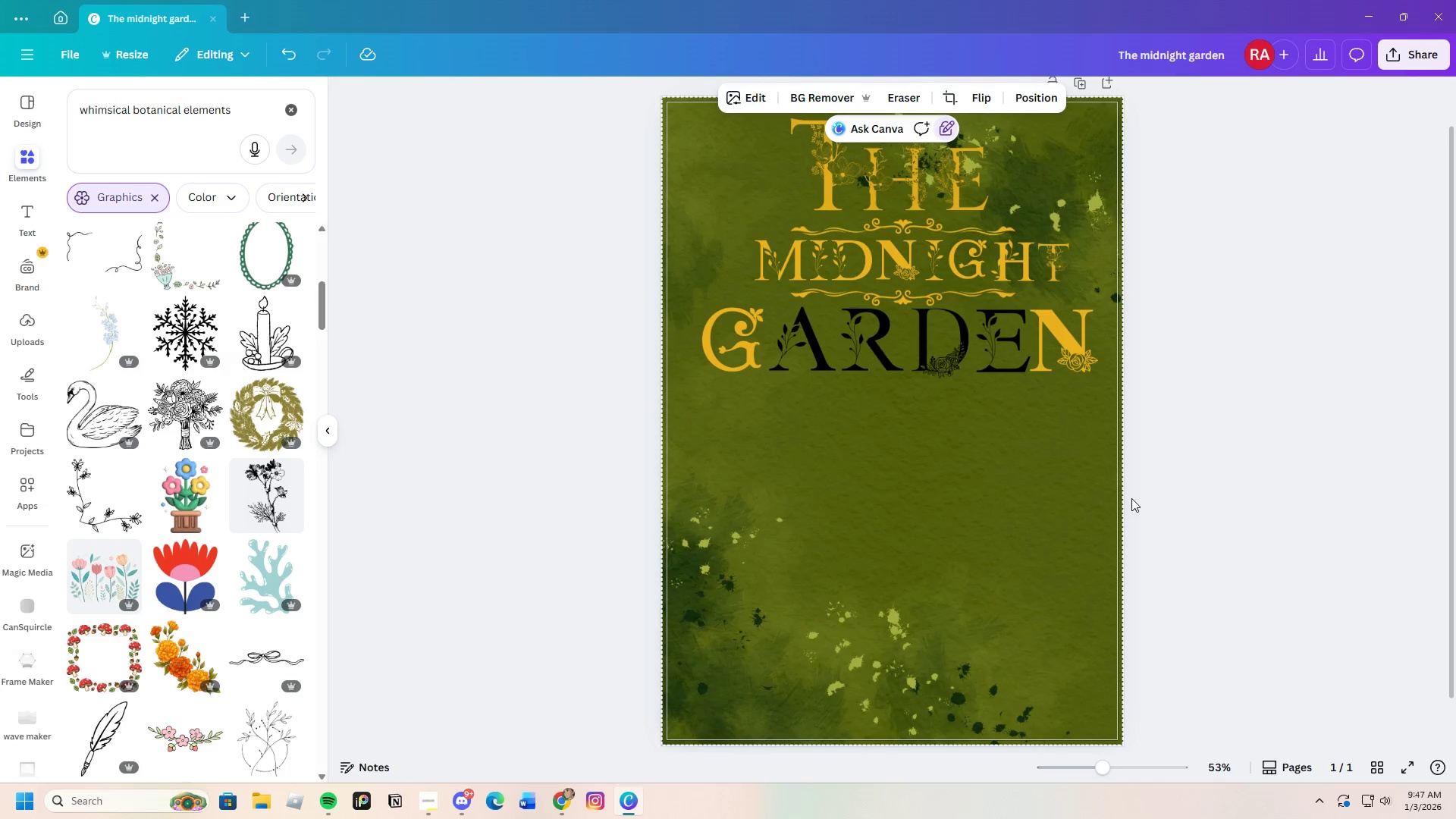 
left_click([289, 106])
 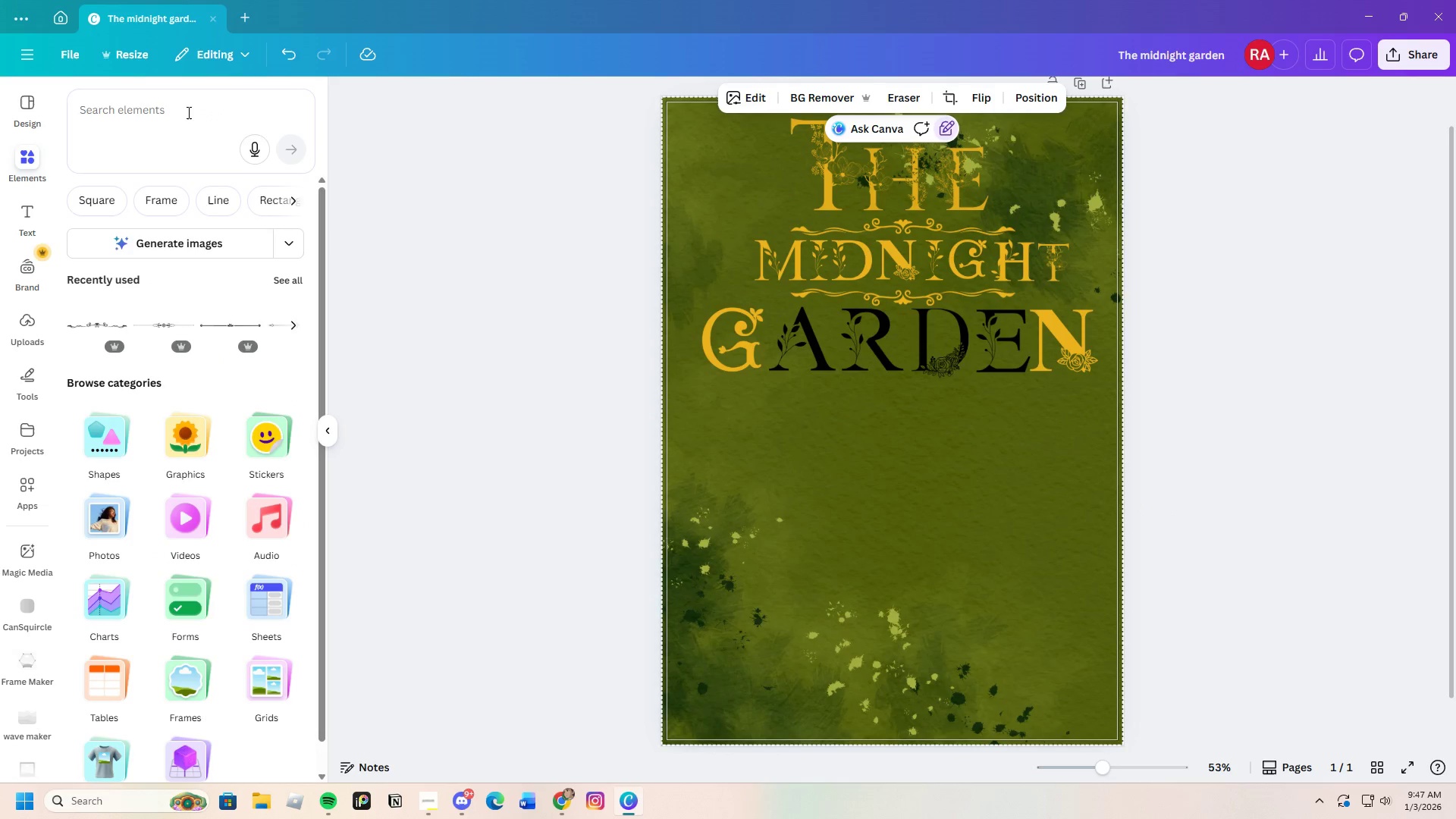 
left_click([189, 111])
 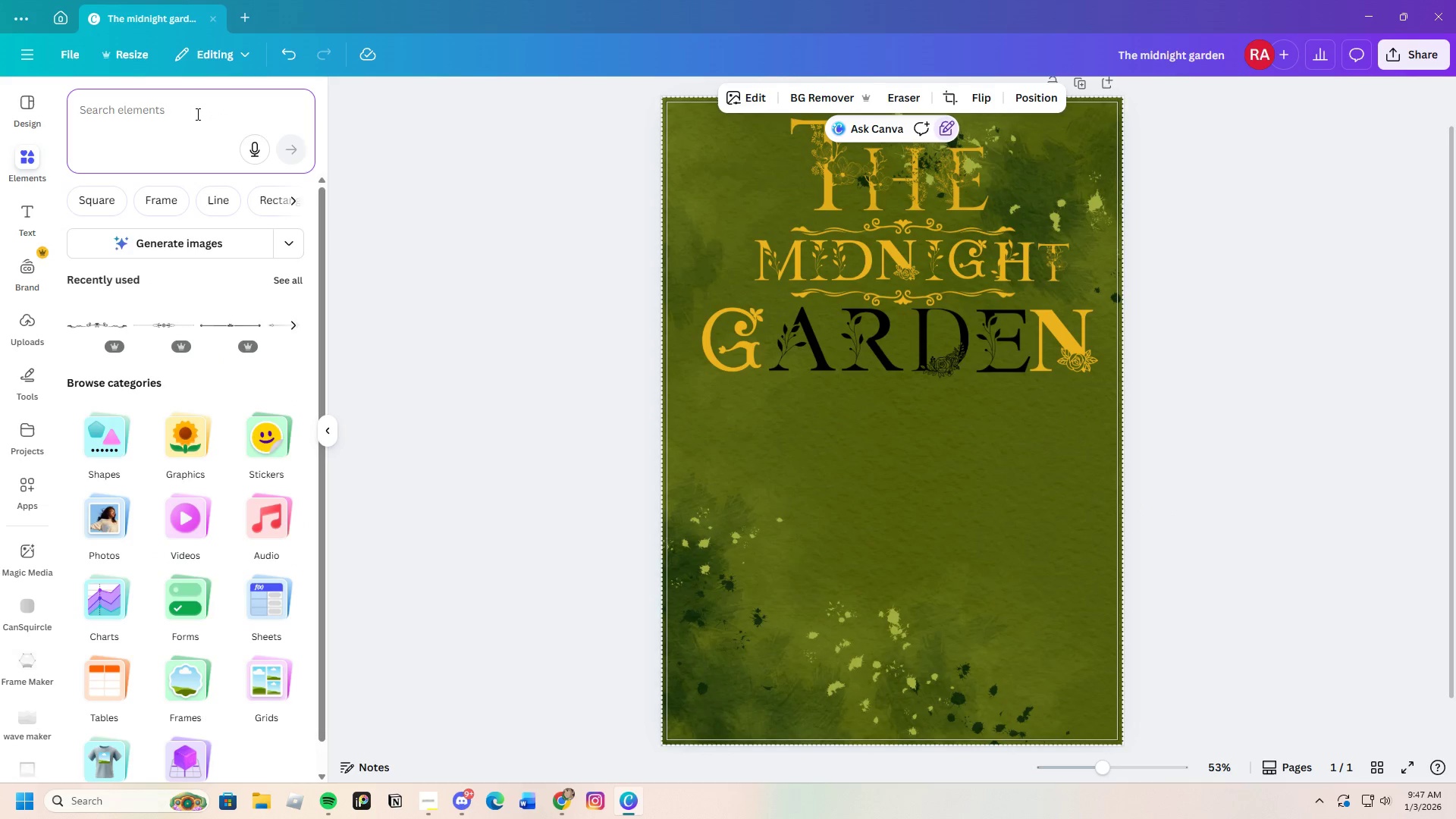 
type(kids frawing)
key(Backspace)
key(Backspace)
key(Backspace)
key(Backspace)
key(Backspace)
key(Backspace)
key(Backspace)
type(de)
key(Backspace)
type(rawing)
 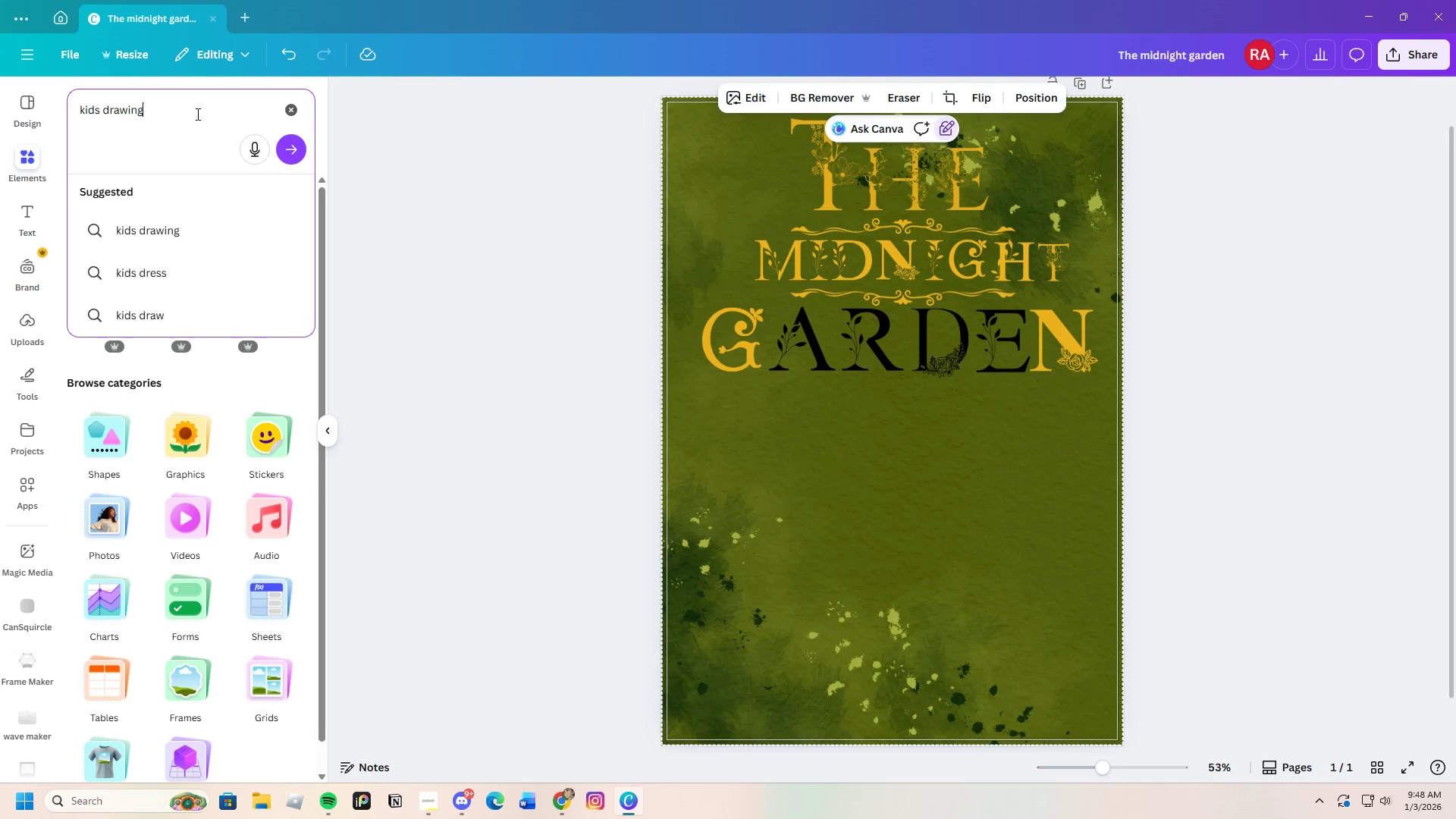 
key(Enter)
 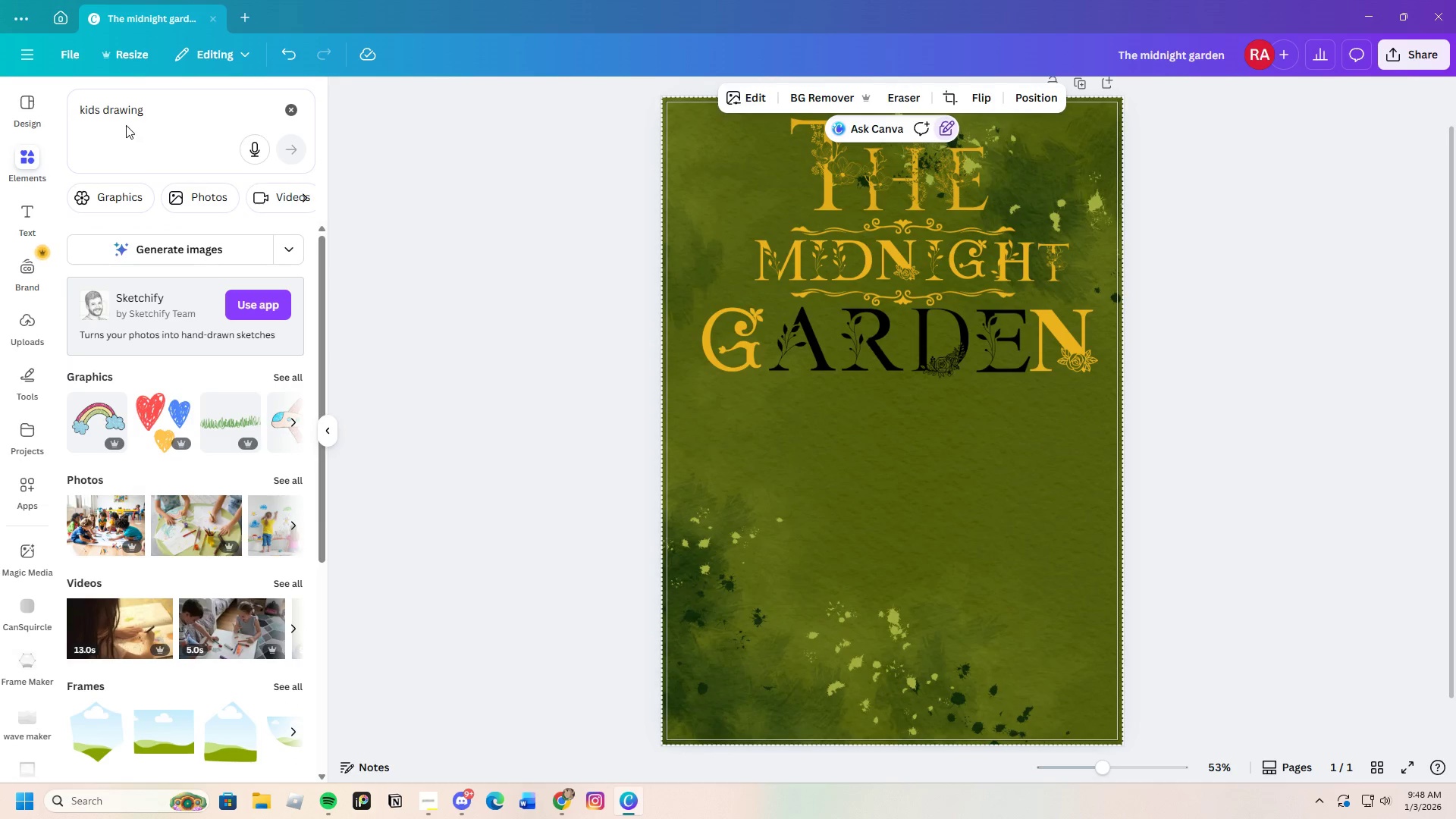 
left_click([101, 111])
 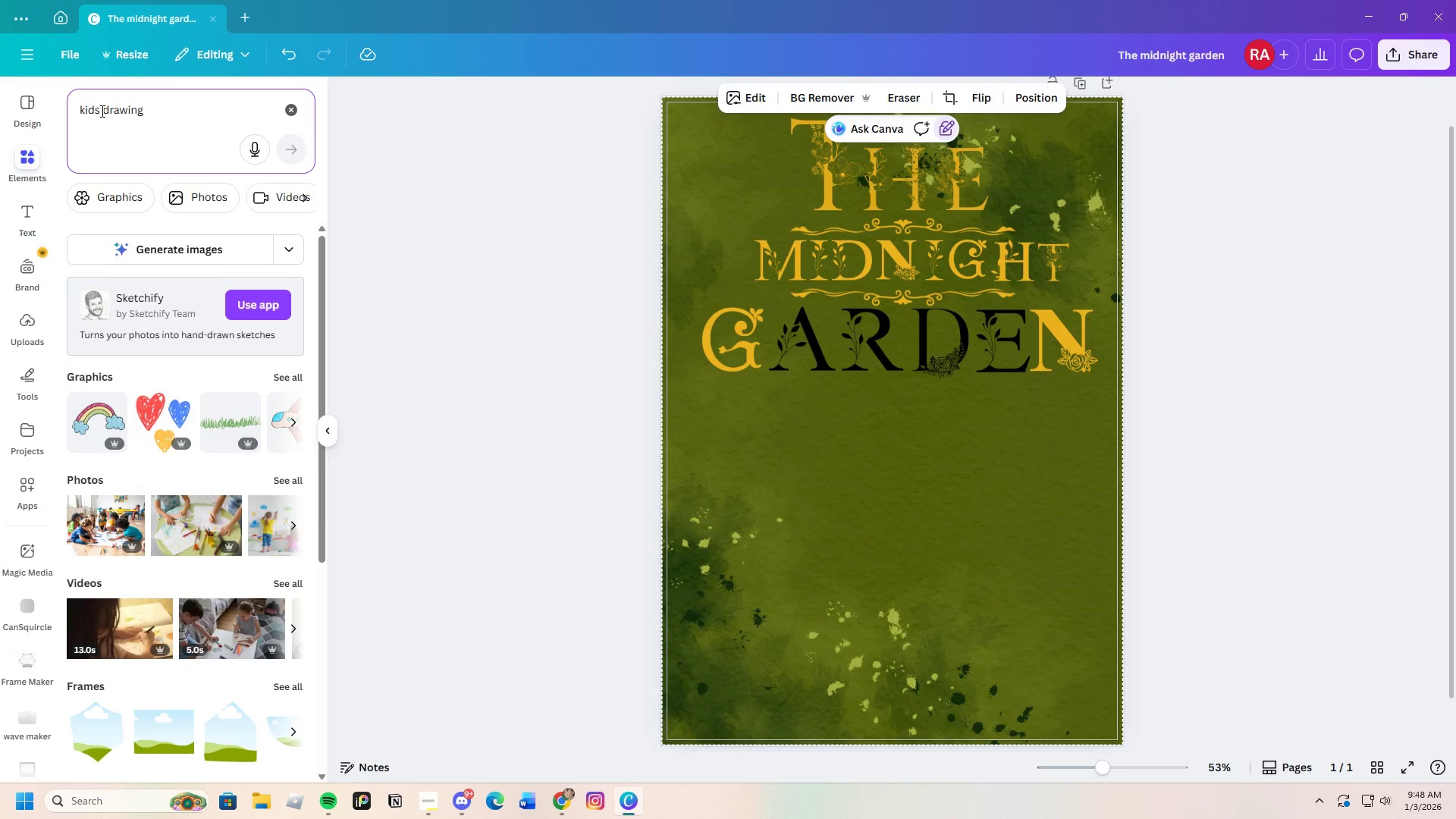 
key(Backspace)
 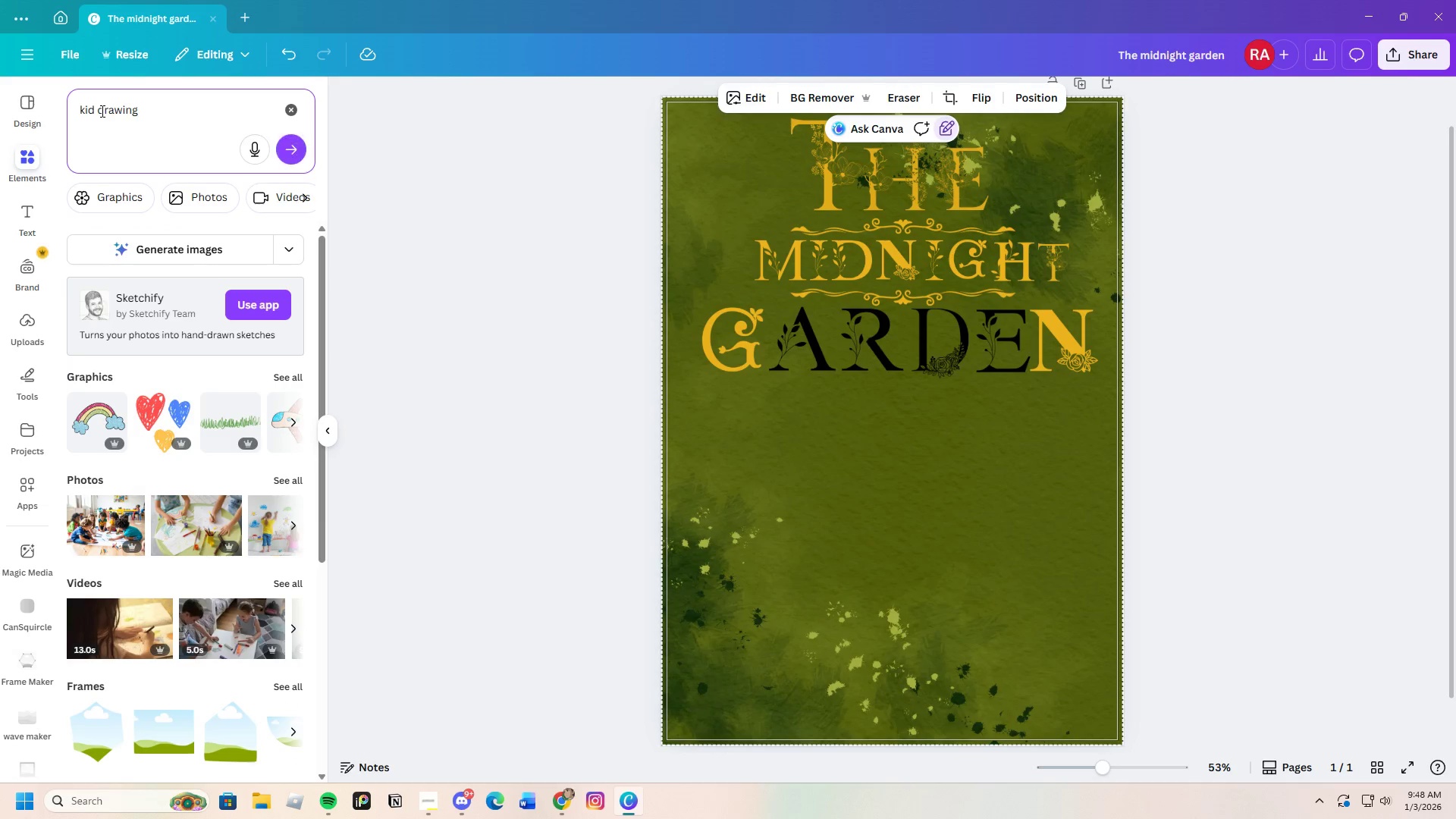 
key(Enter)
 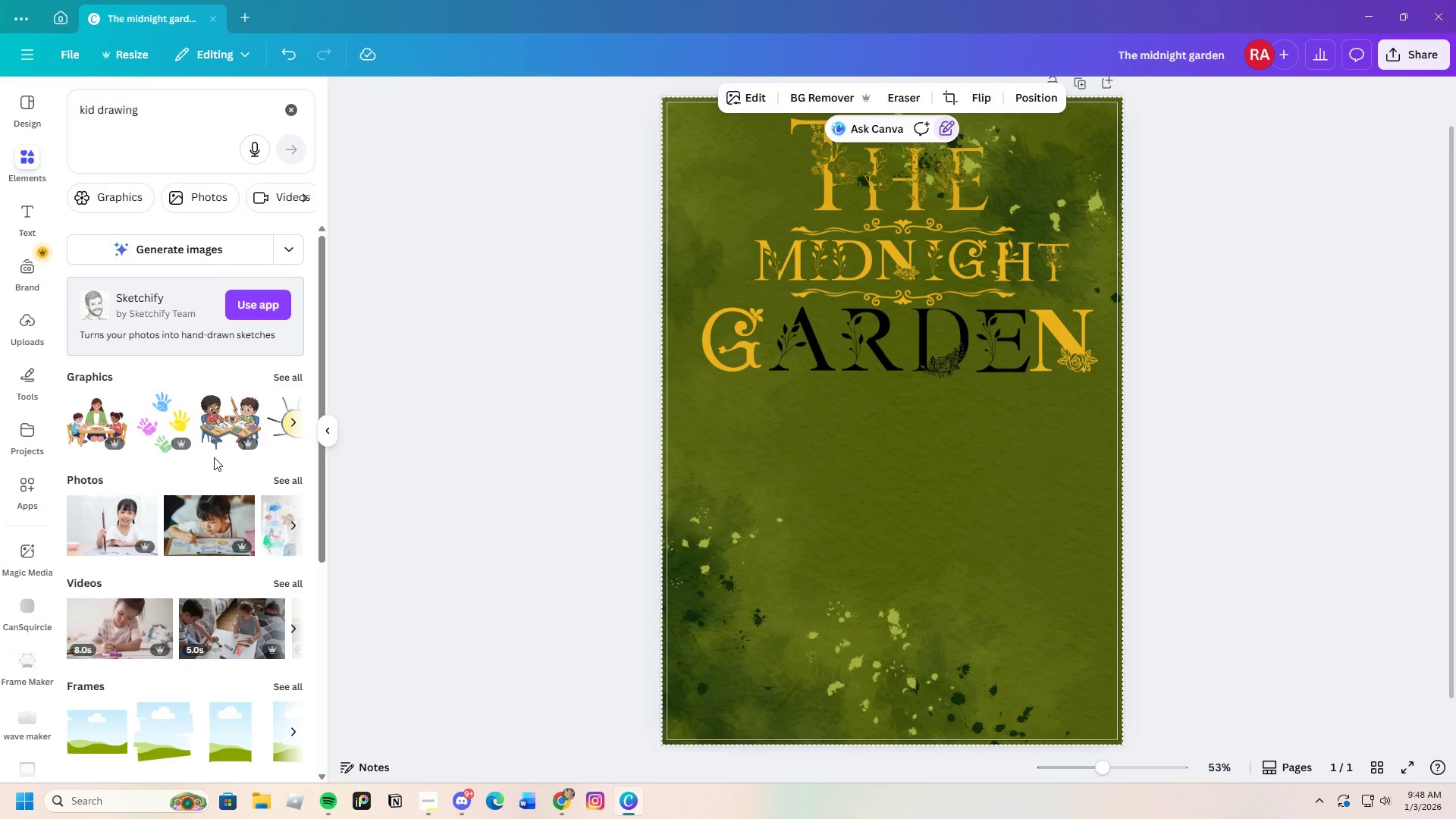 
left_click([285, 377])
 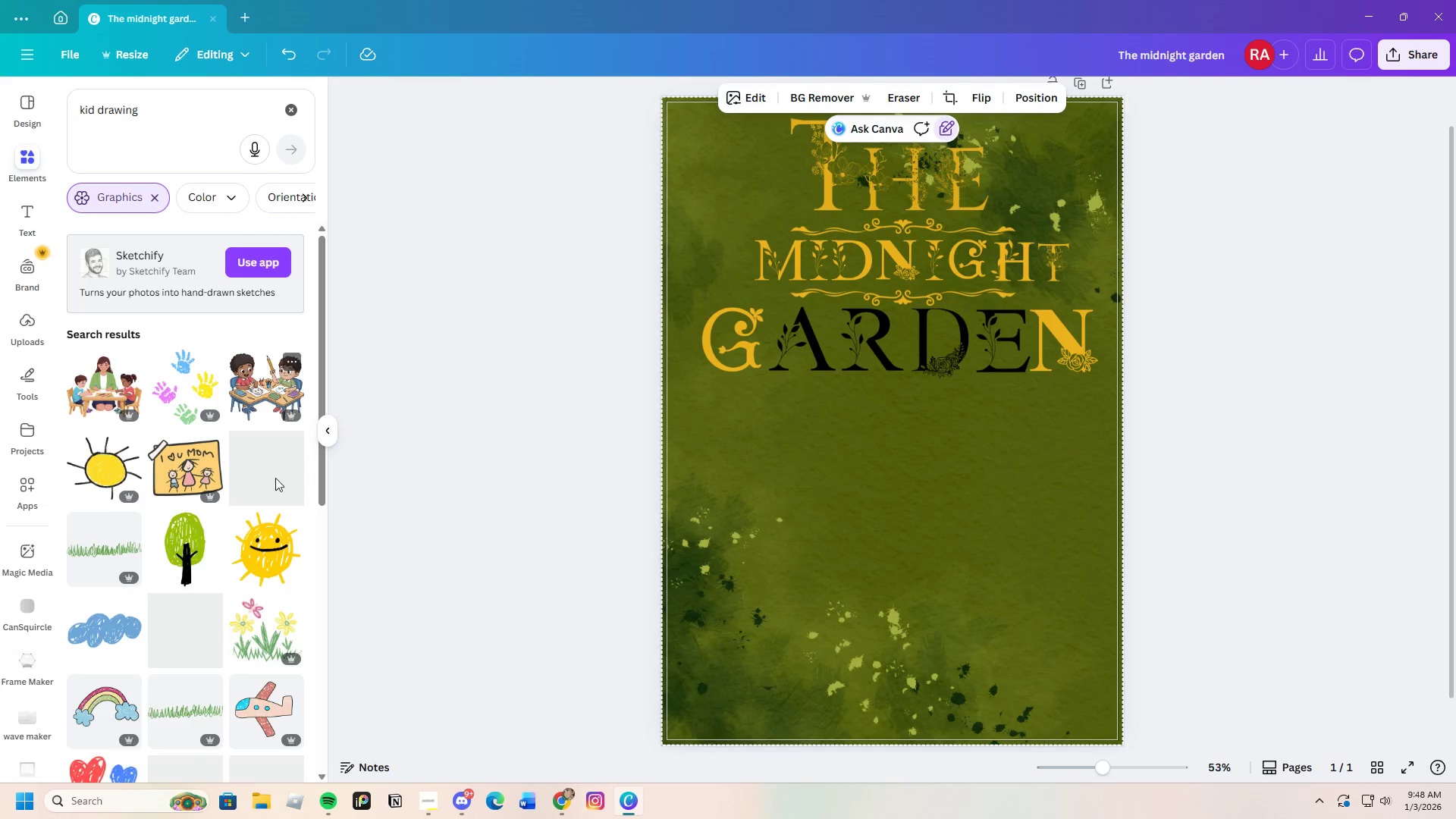 
scroll: coordinate [260, 588], scroll_direction: down, amount: 29.0
 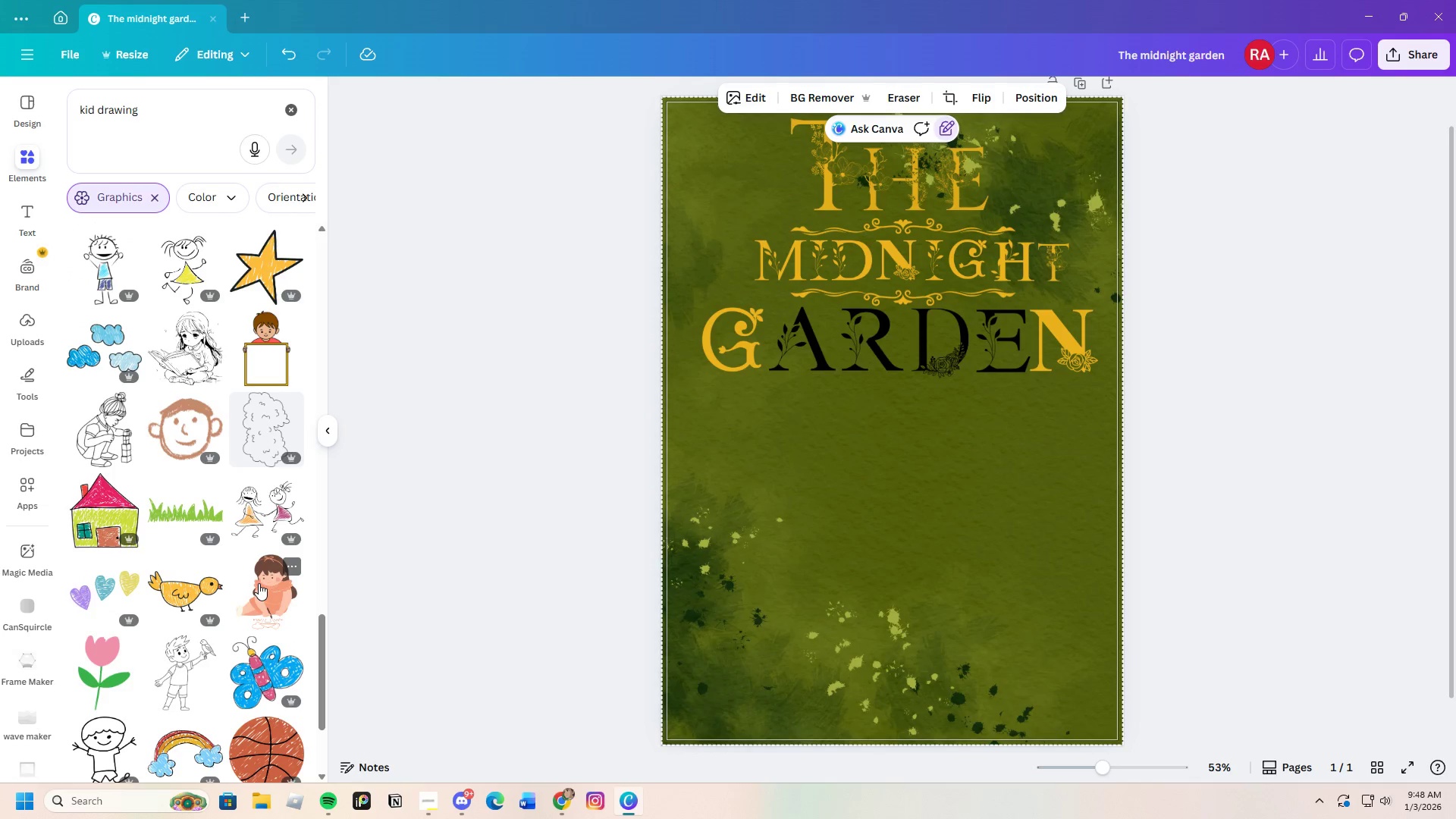 
scroll: coordinate [246, 581], scroll_direction: down, amount: 32.0
 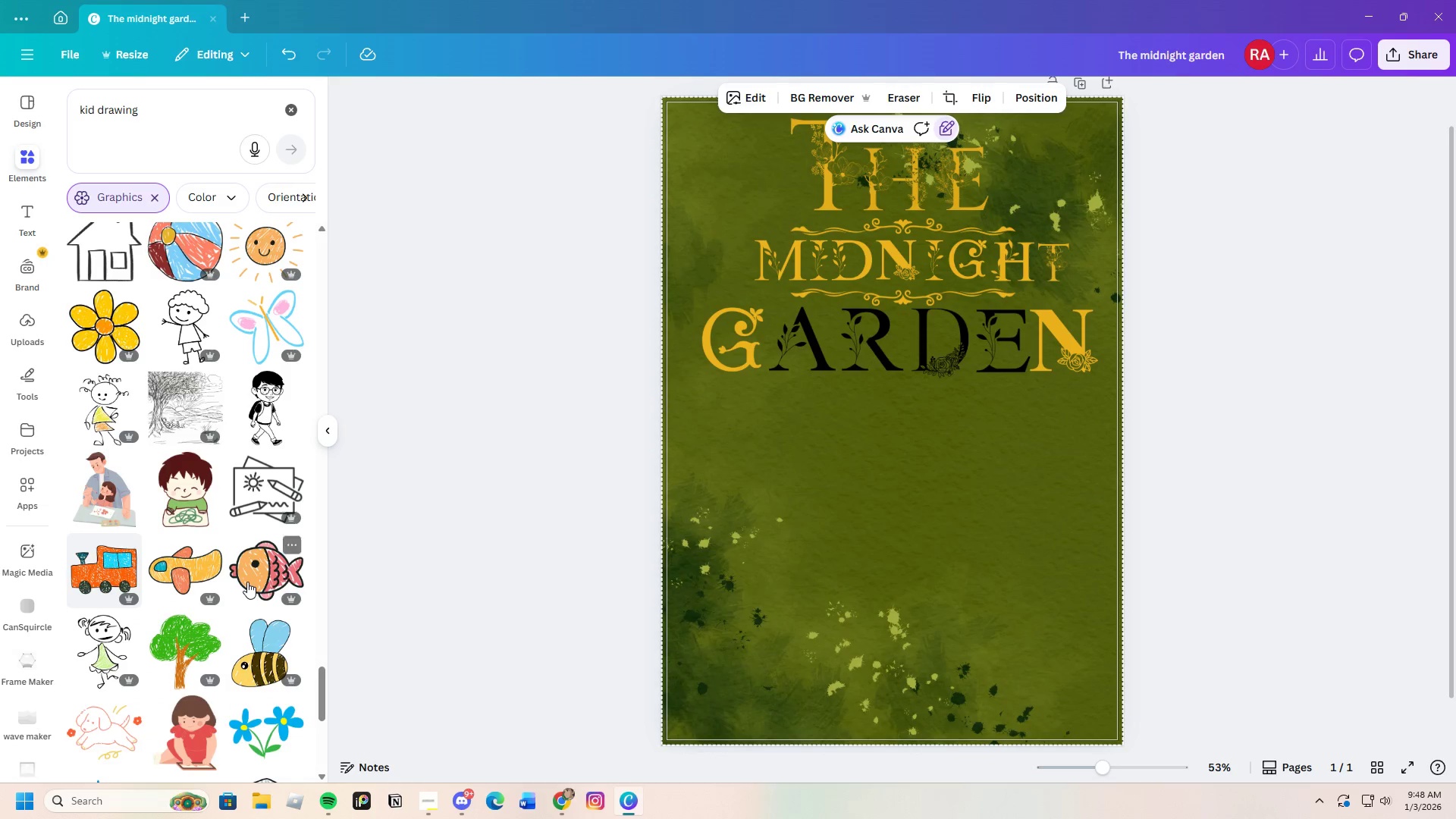 
scroll: coordinate [247, 582], scroll_direction: down, amount: 15.0
 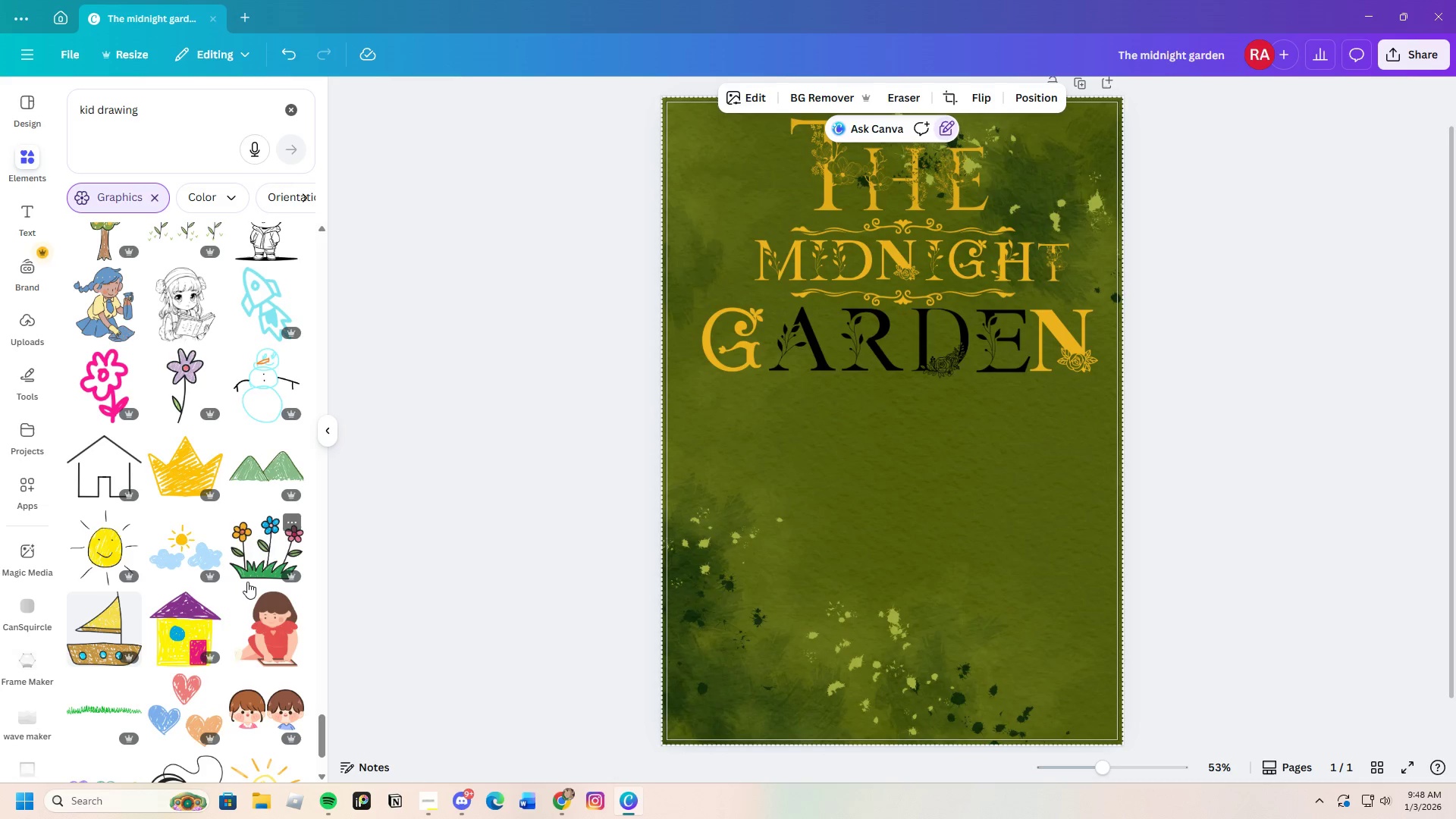 
wait(18.68)
 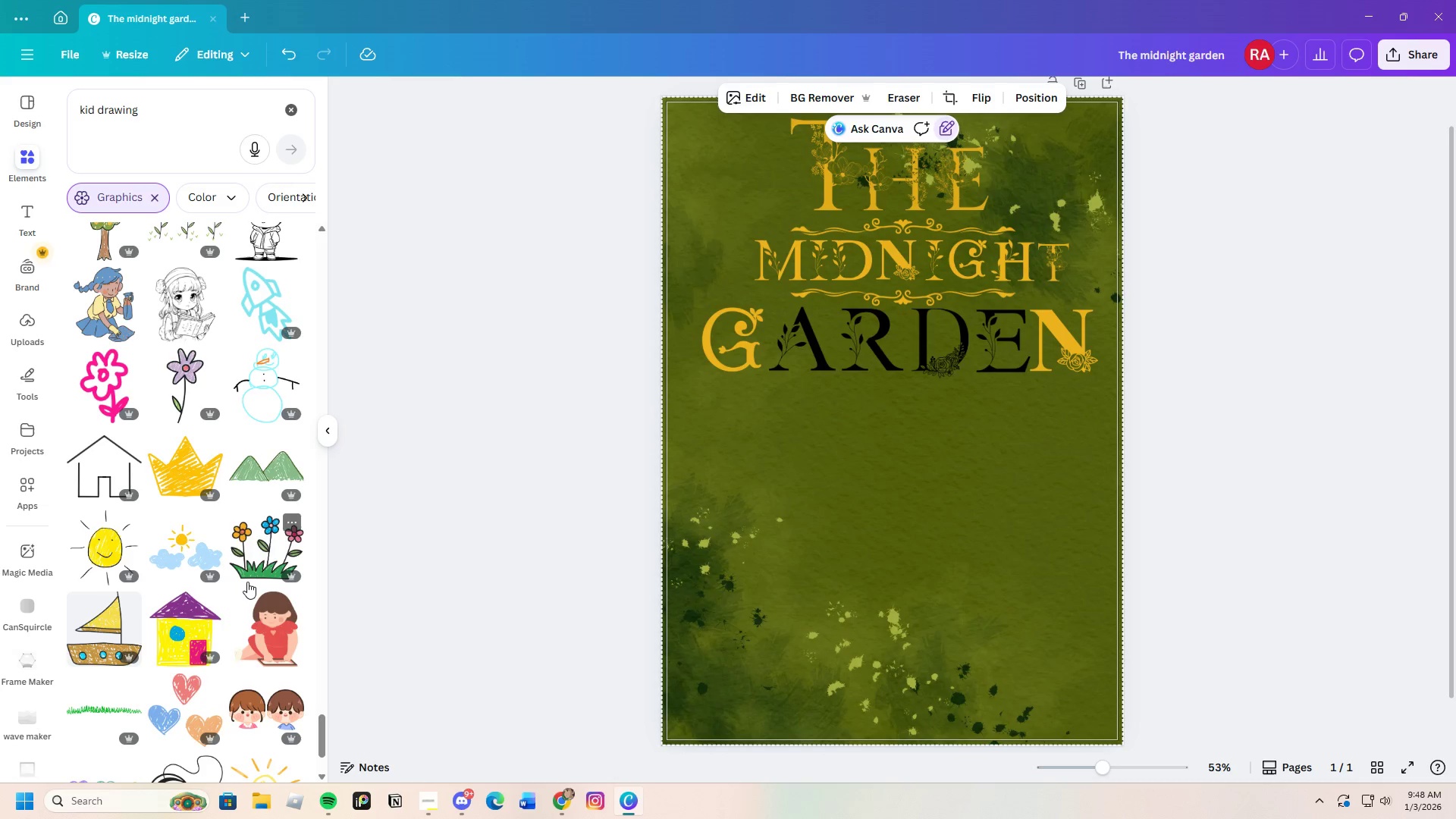 
scroll: coordinate [231, 530], scroll_direction: down, amount: 40.0
 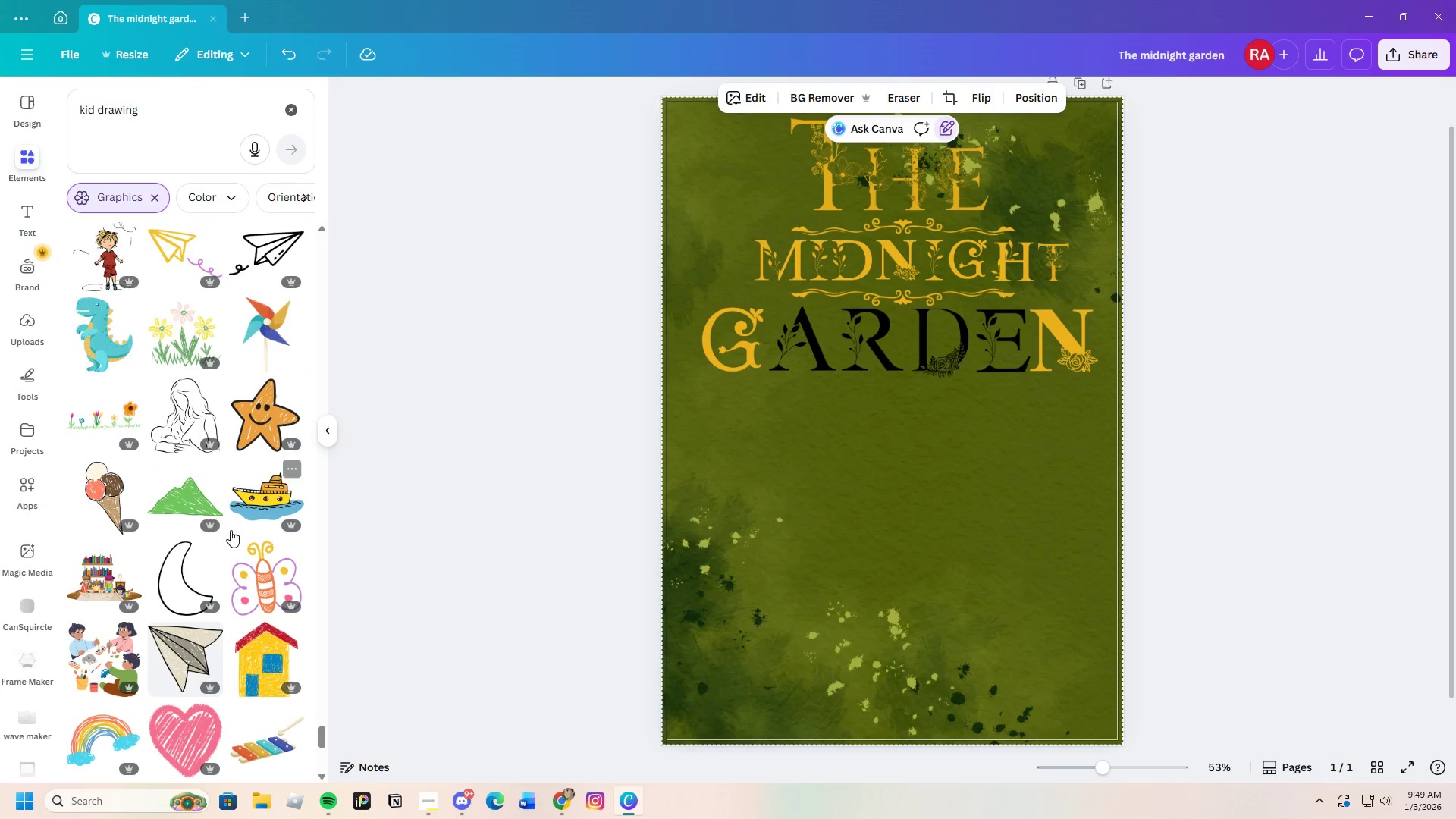 
scroll: coordinate [231, 530], scroll_direction: down, amount: 5.0
 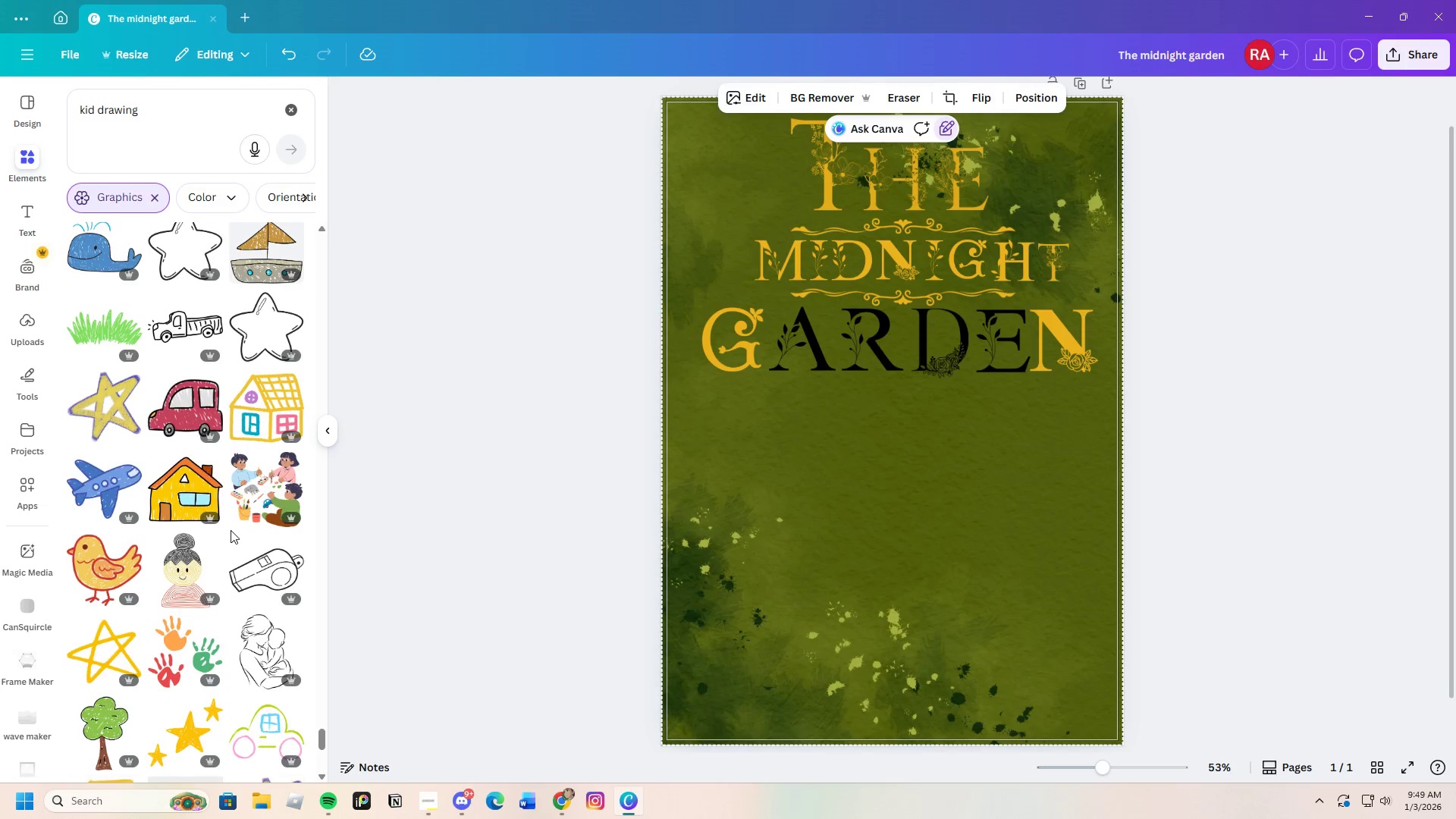 
scroll: coordinate [231, 530], scroll_direction: up, amount: 2.0
 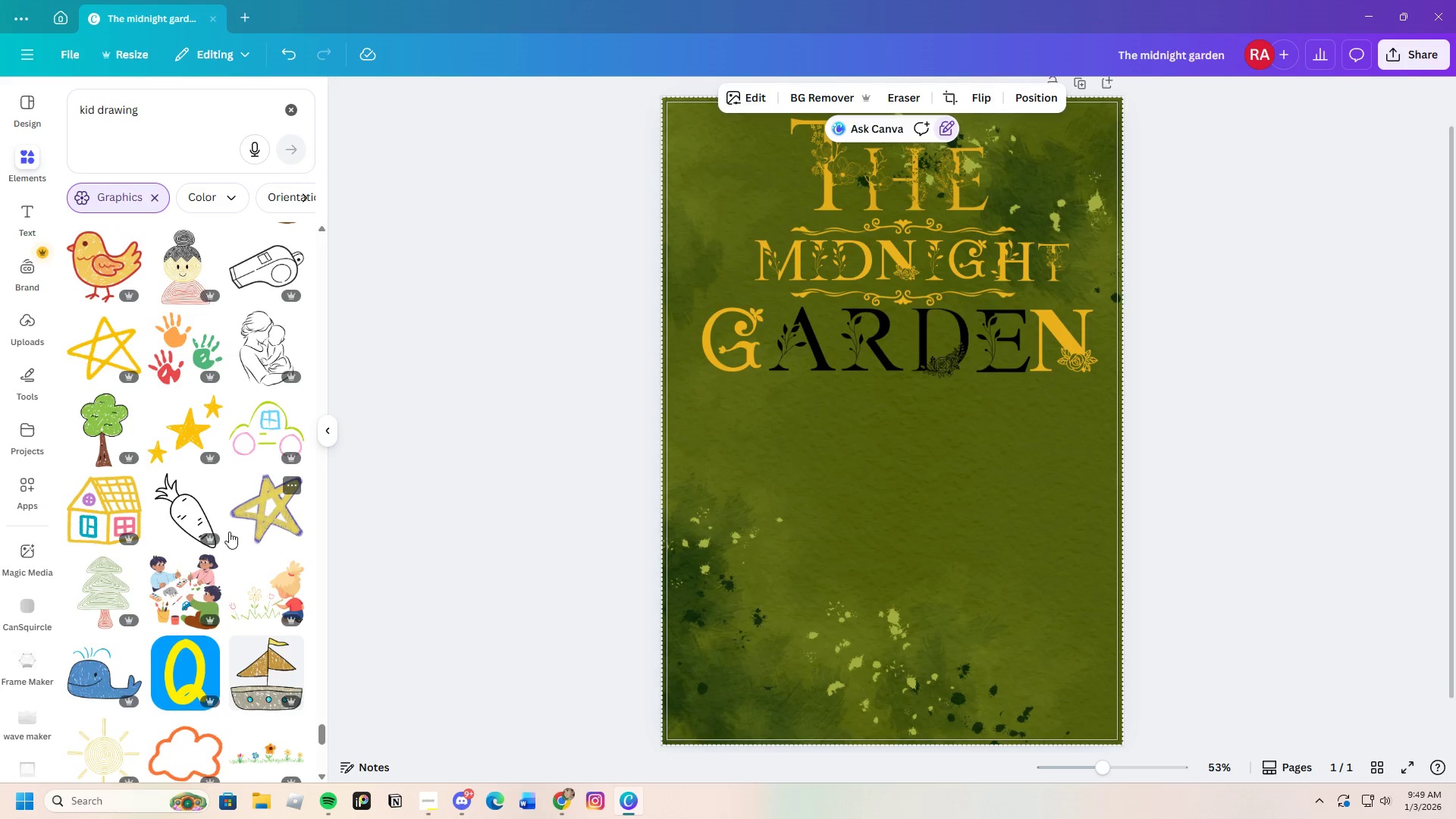 
scroll: coordinate [224, 533], scroll_direction: down, amount: 32.0
 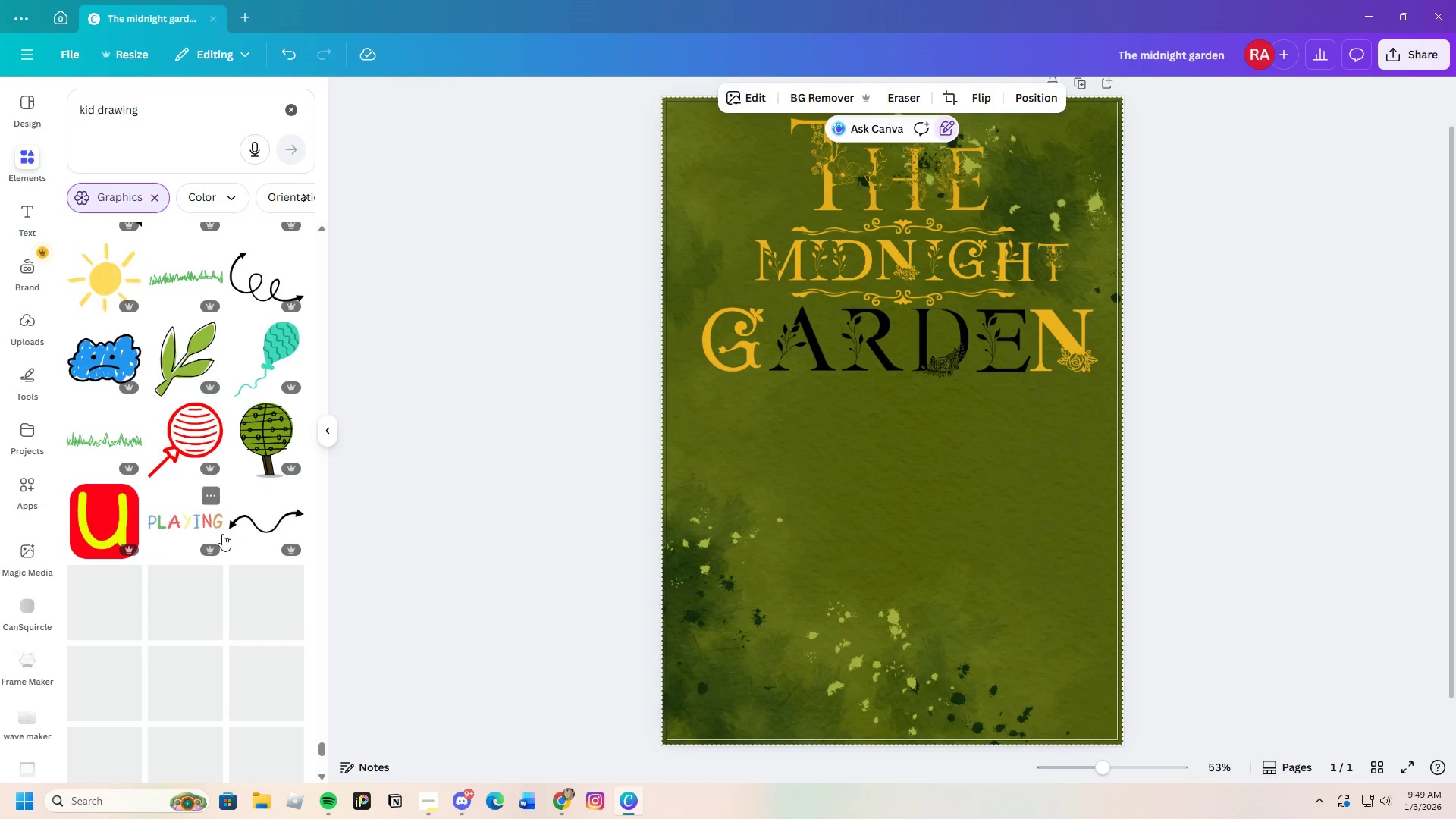 
scroll: coordinate [218, 535], scroll_direction: down, amount: 26.0
 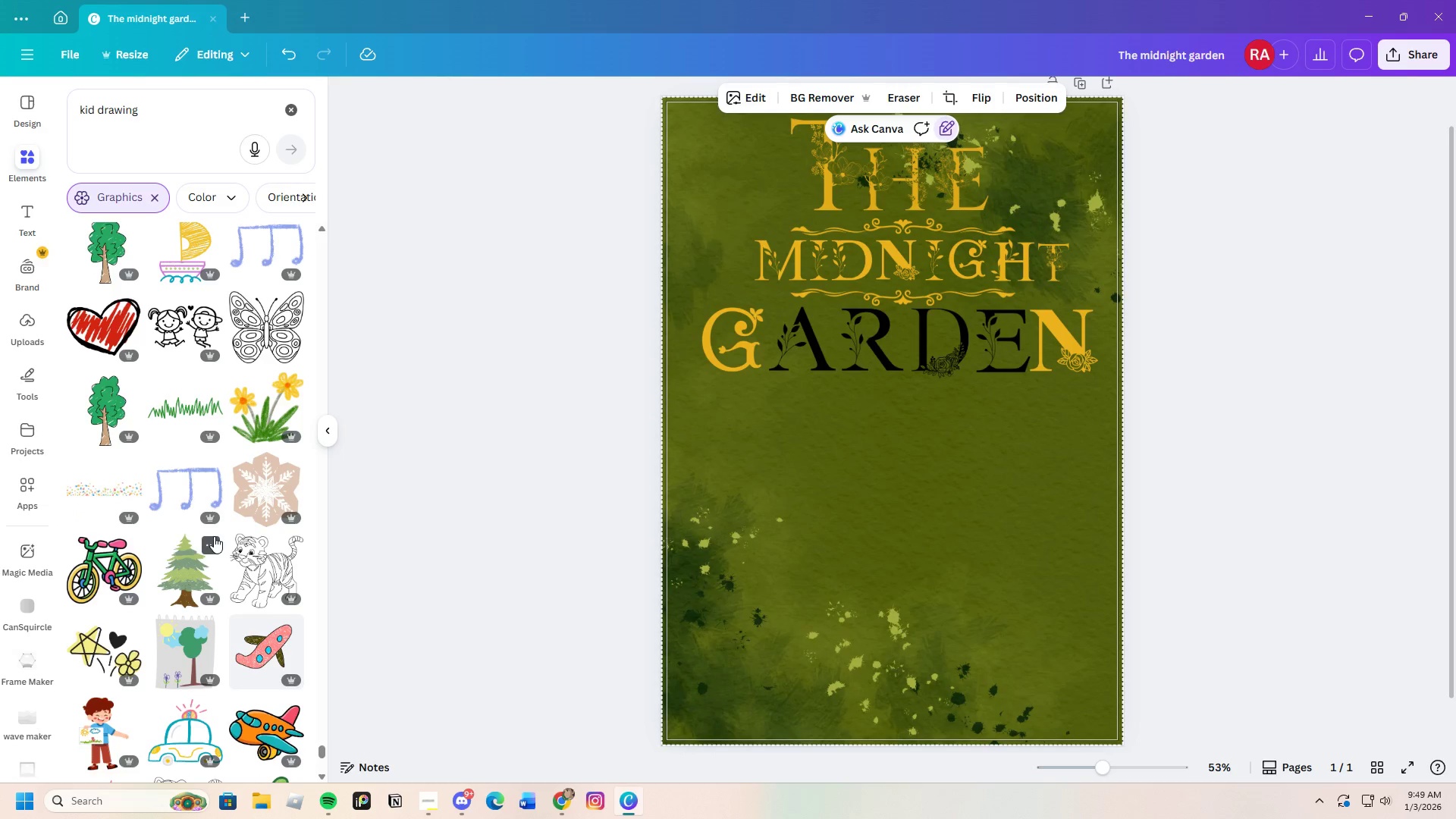 
scroll: coordinate [198, 554], scroll_direction: down, amount: 33.0
 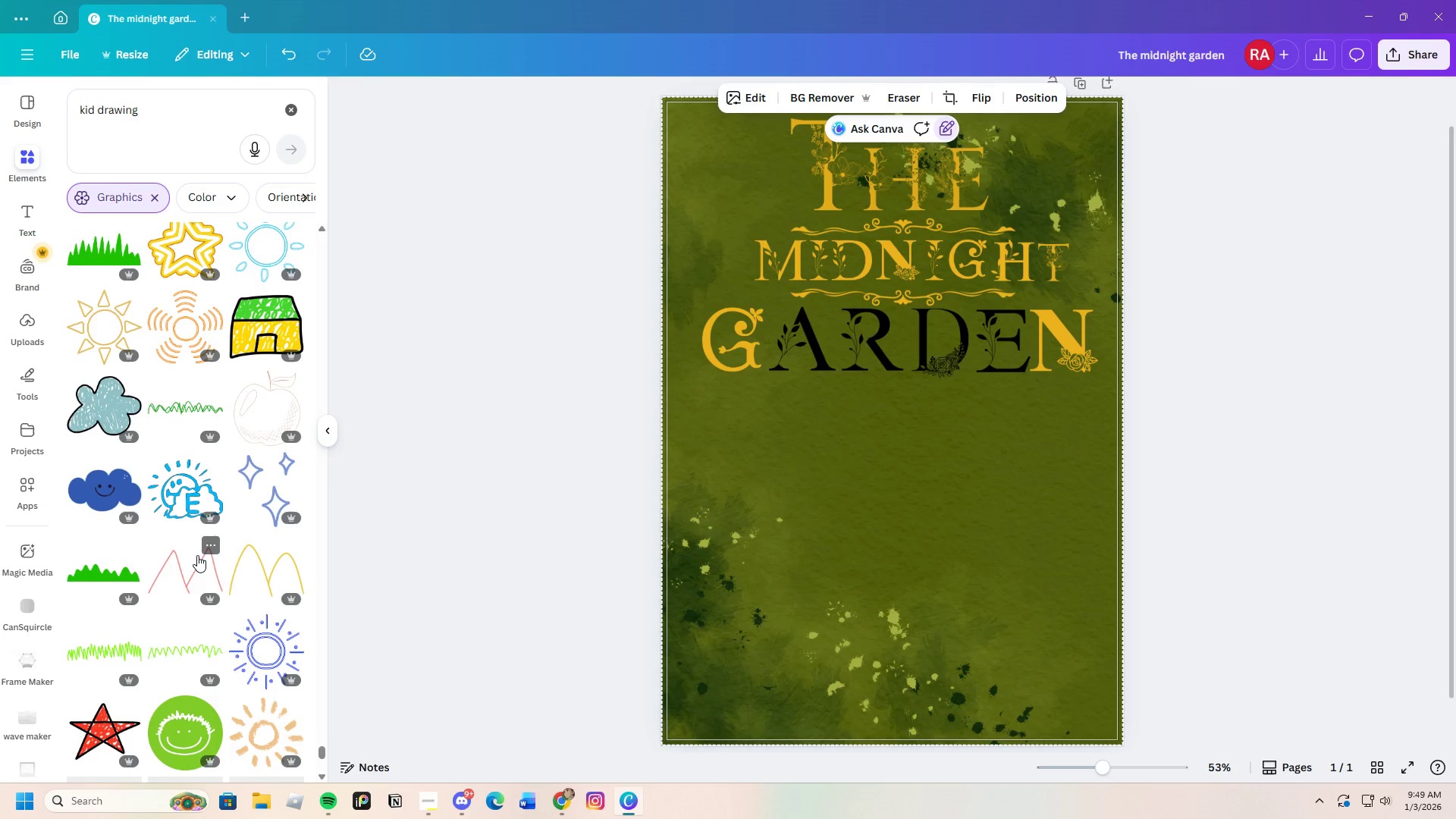 
scroll: coordinate [193, 561], scroll_direction: down, amount: 24.0
 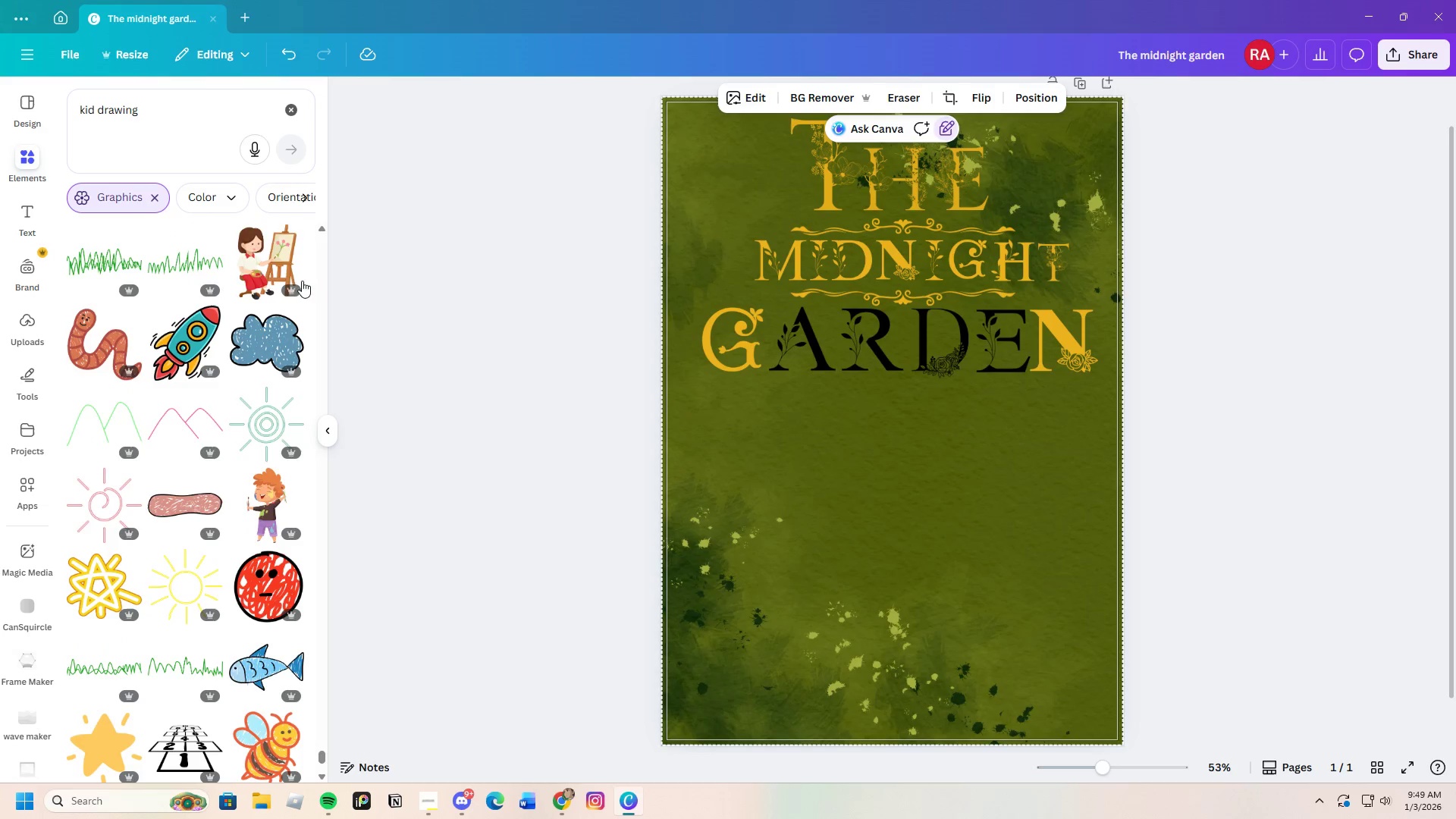 
left_click([249, 250])
 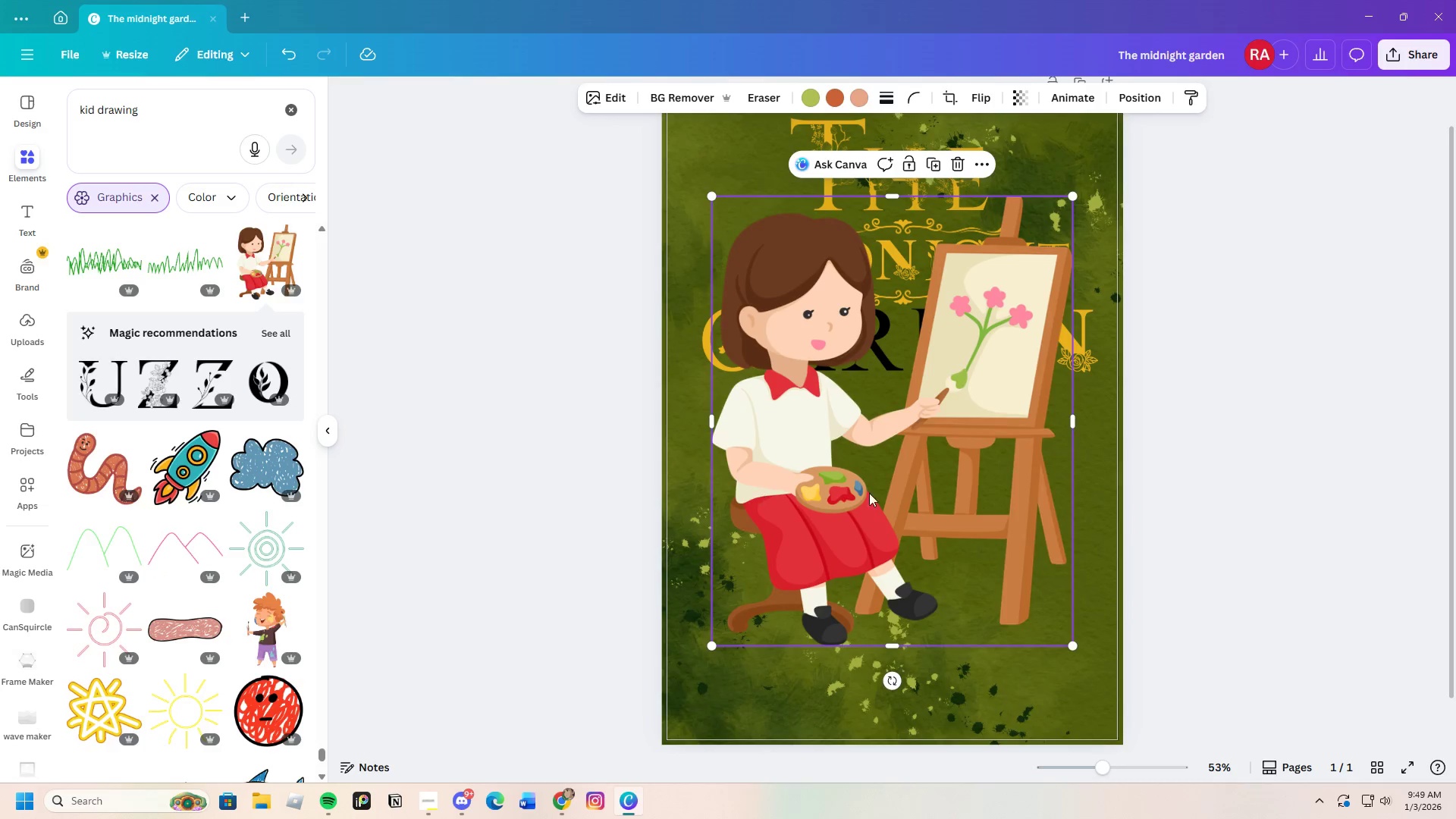 
left_click_drag(start_coordinate=[914, 469], to_coordinate=[903, 524])
 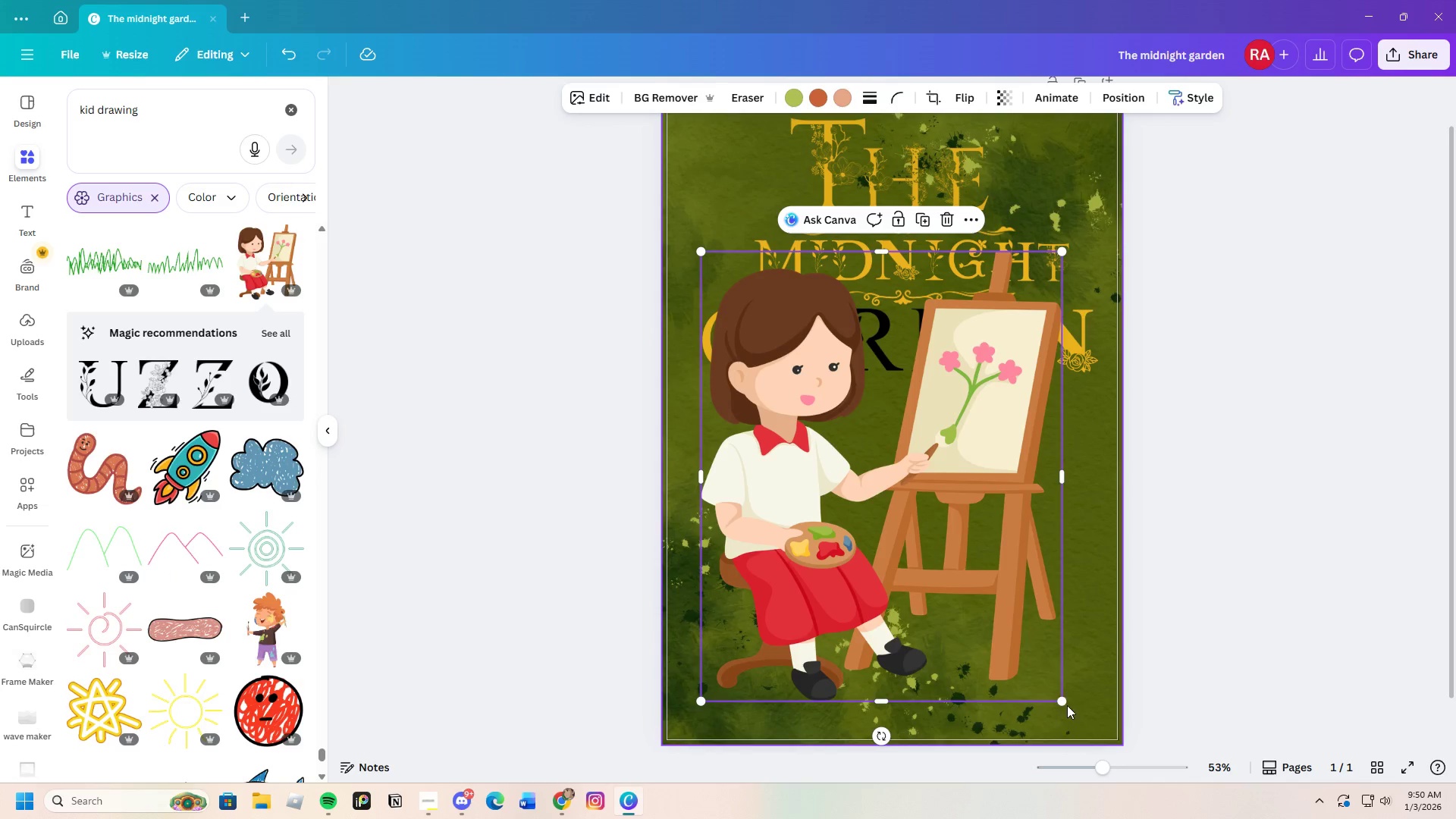 
left_click_drag(start_coordinate=[1059, 702], to_coordinate=[838, 411])
 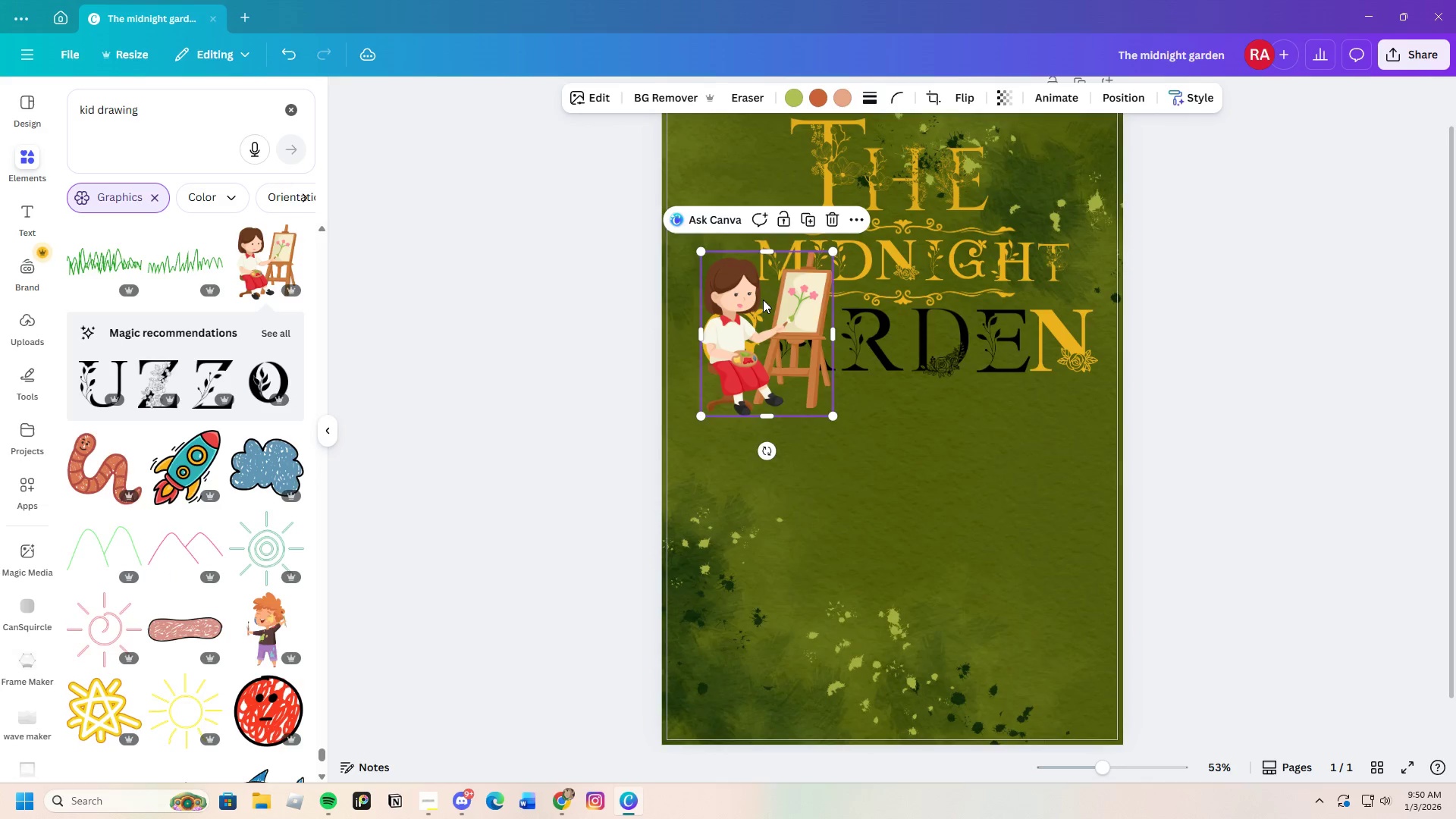 
left_click_drag(start_coordinate=[763, 300], to_coordinate=[871, 466])
 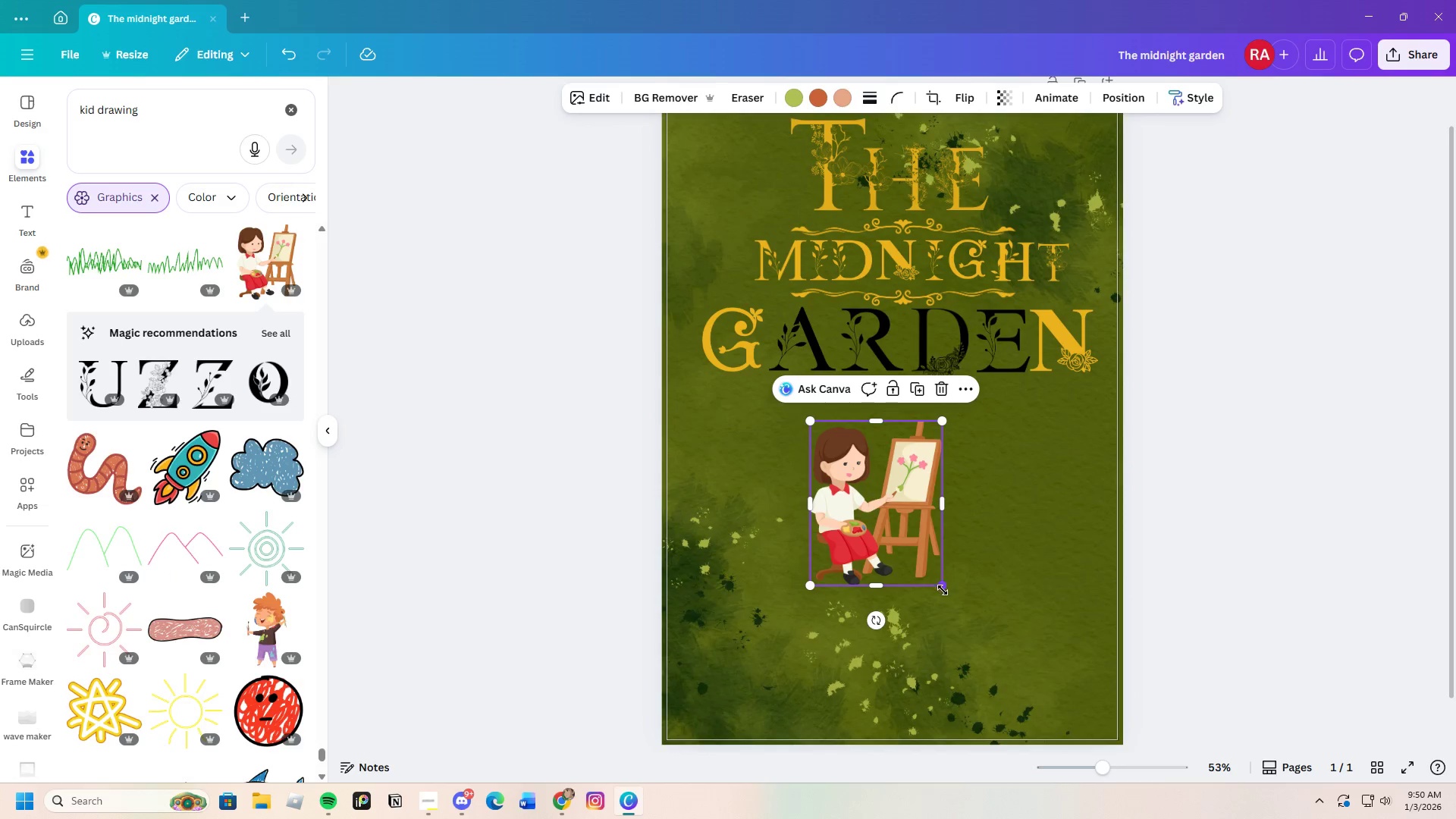 
left_click_drag(start_coordinate=[942, 590], to_coordinate=[969, 628])
 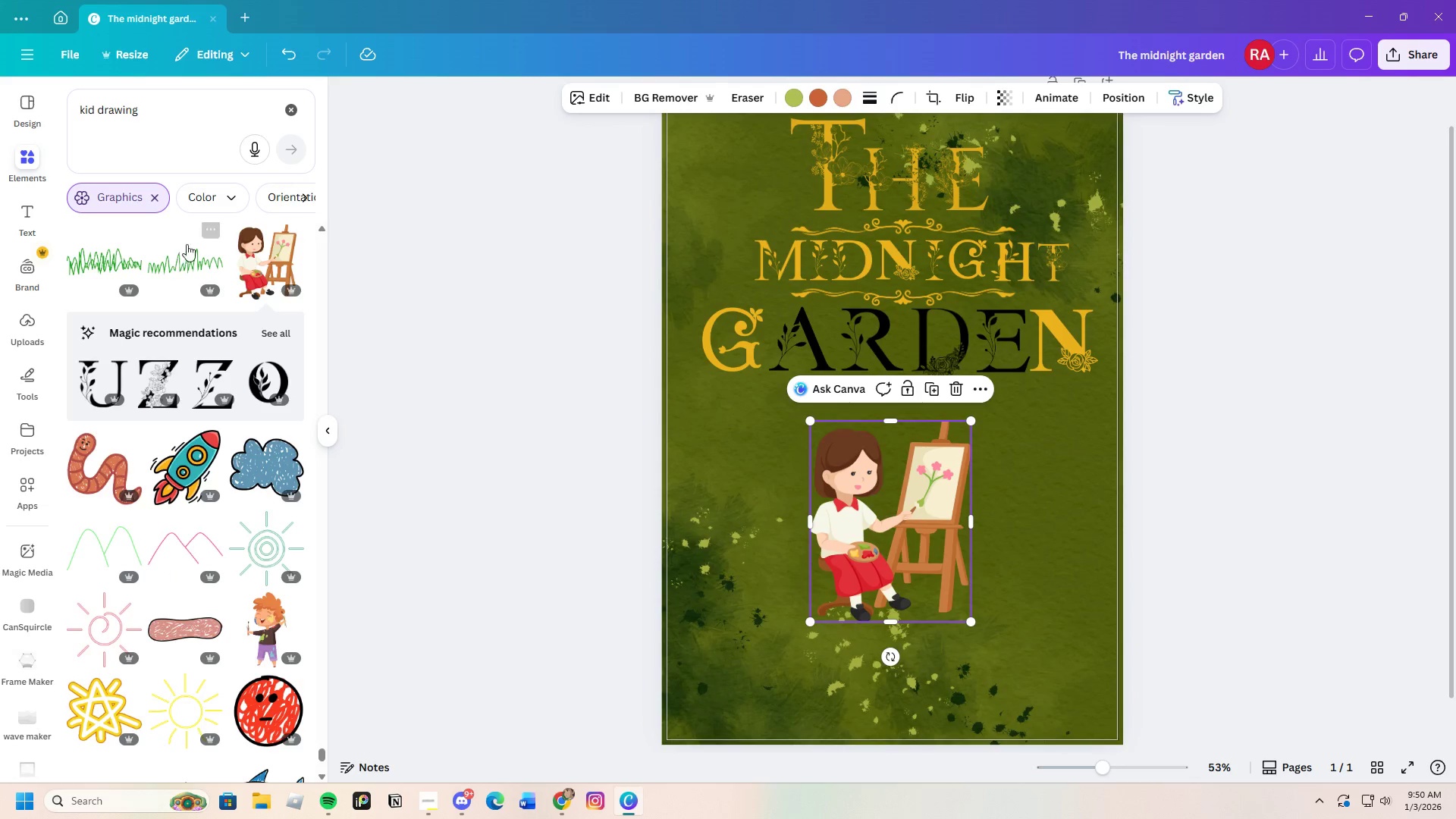 
scroll: coordinate [194, 249], scroll_direction: up, amount: 2.0
 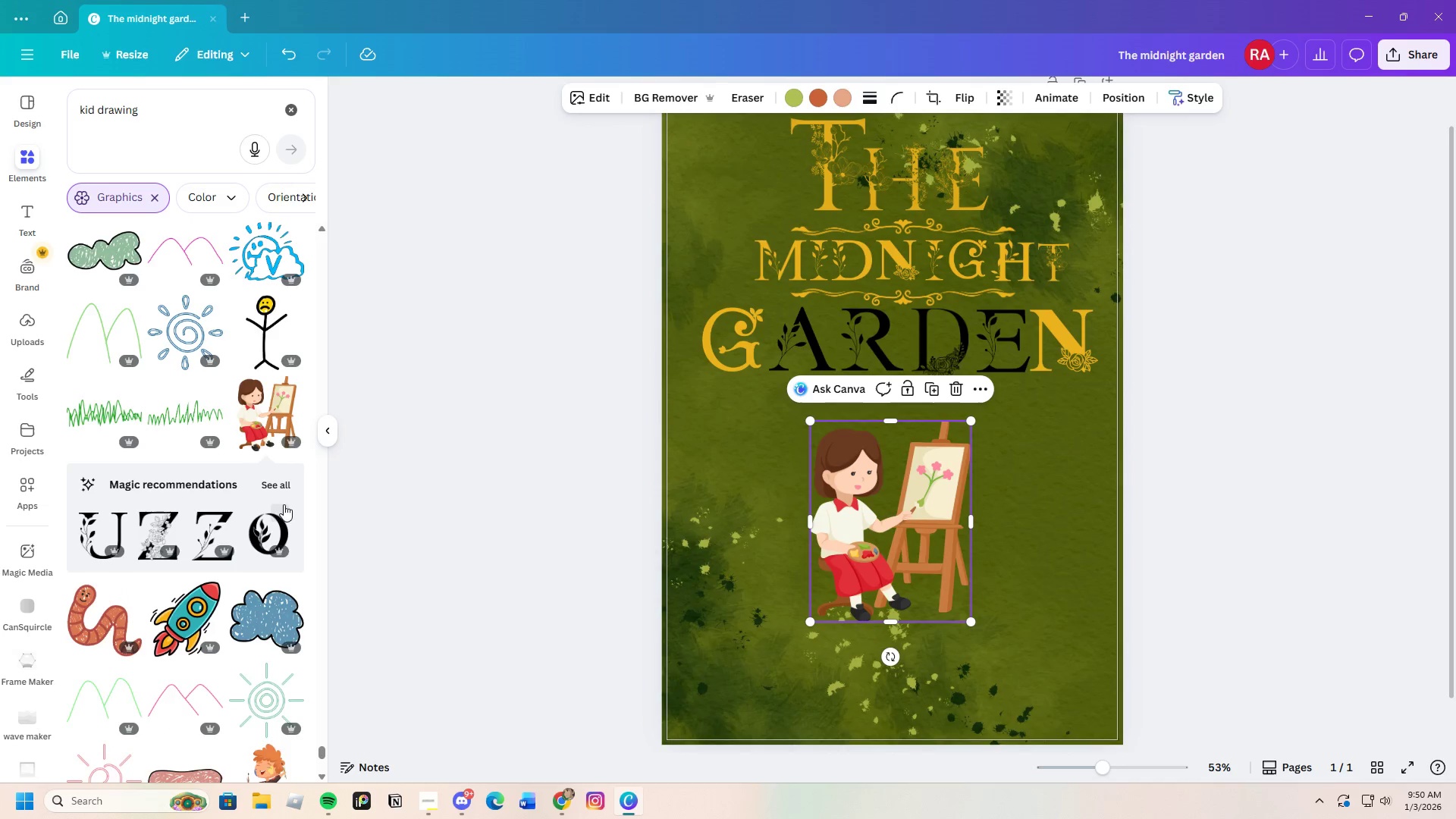 
scroll: coordinate [240, 568], scroll_direction: down, amount: 22.0
 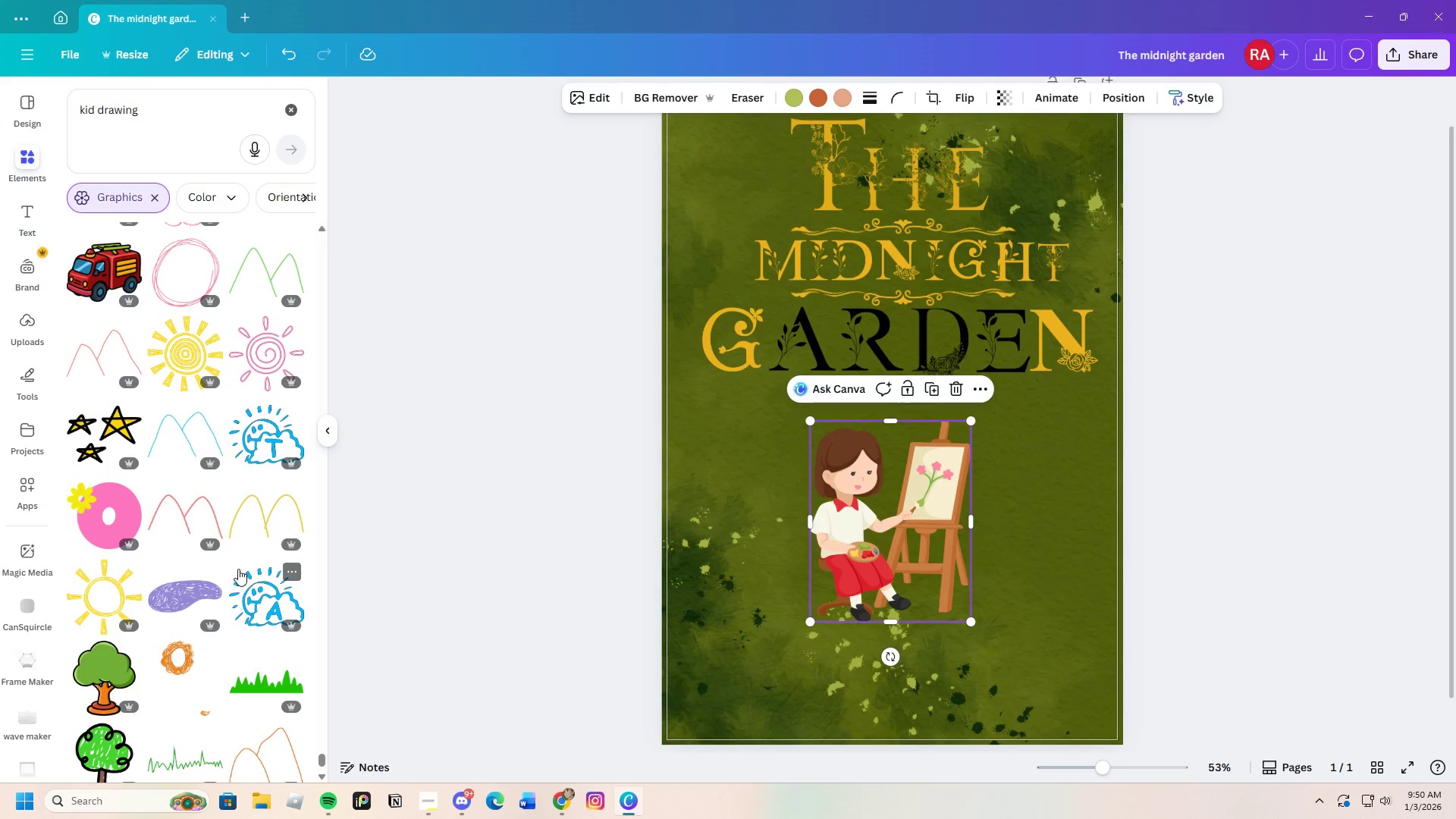 
scroll: coordinate [238, 570], scroll_direction: down, amount: 16.0
 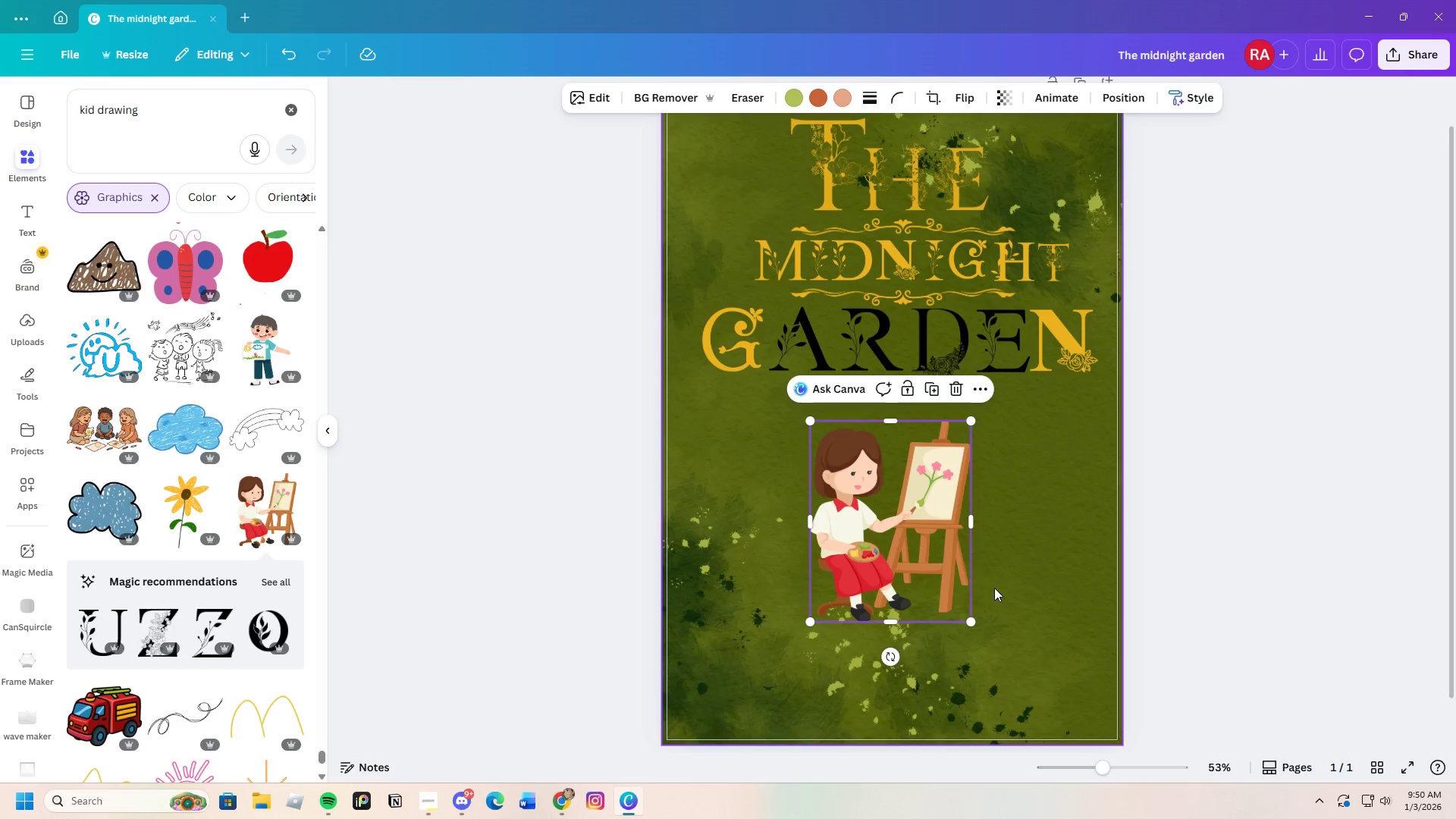 
left_click_drag(start_coordinate=[924, 548], to_coordinate=[939, 538])
 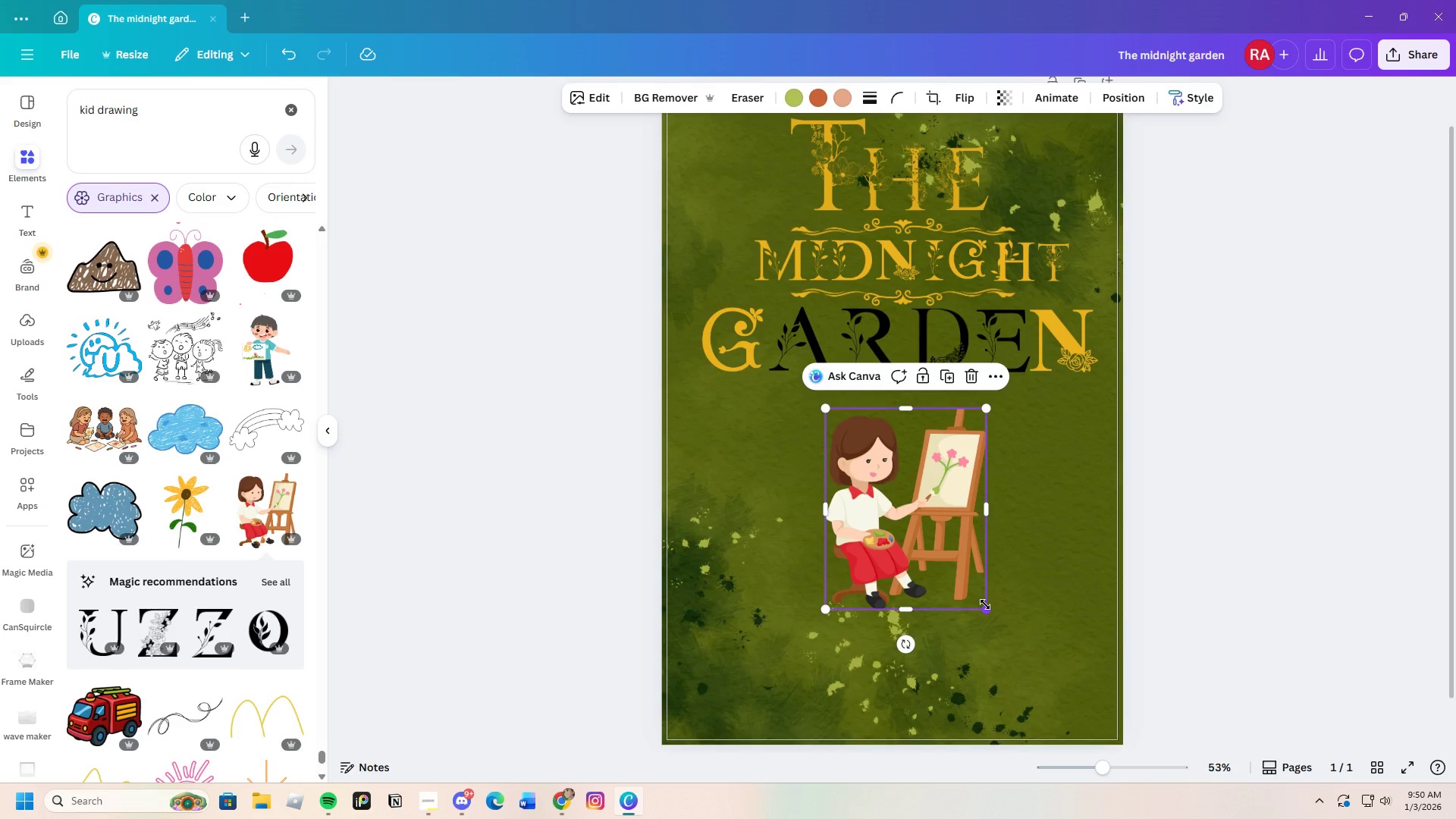 
left_click_drag(start_coordinate=[985, 605], to_coordinate=[992, 623])
 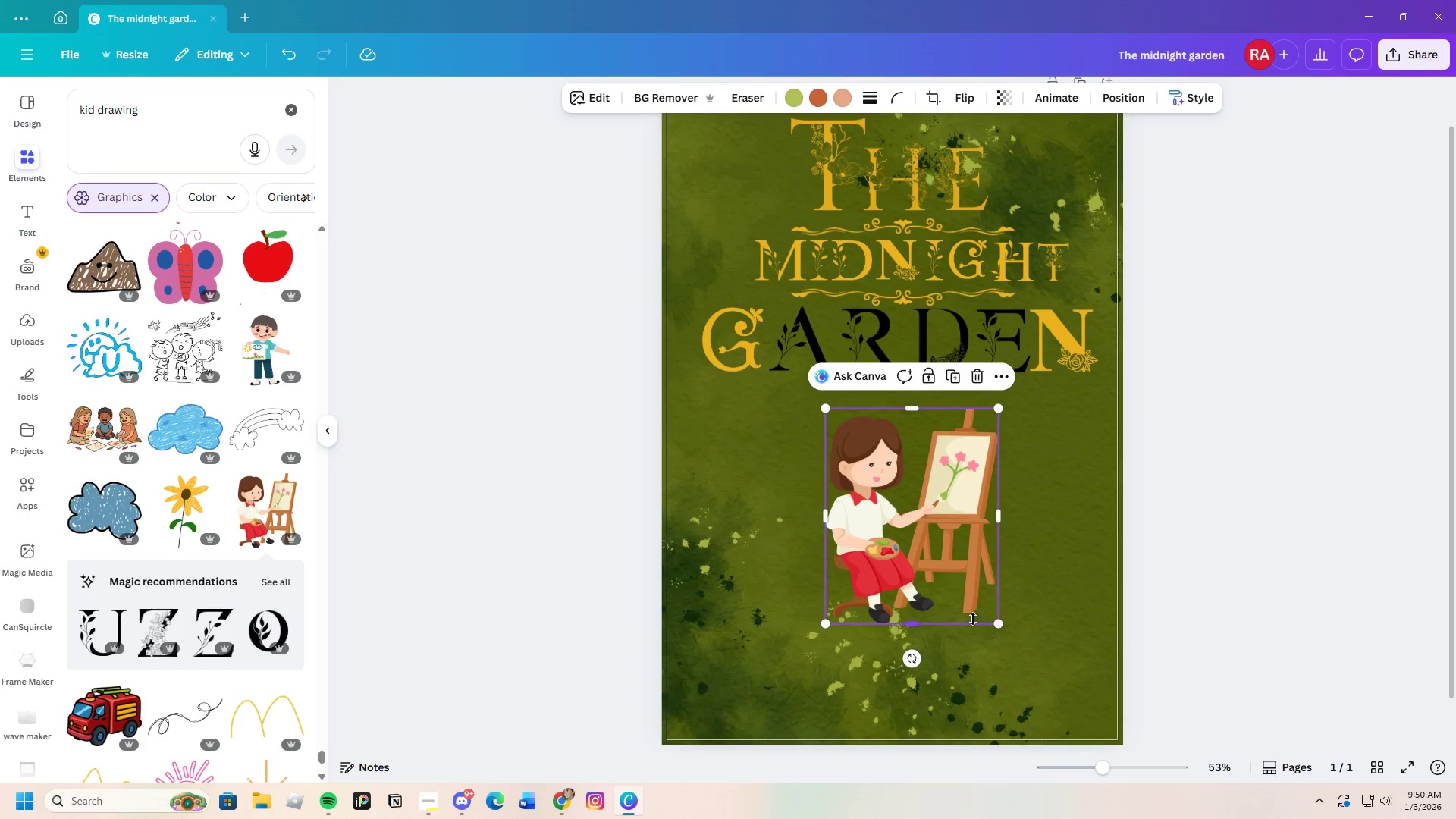 
left_click_drag(start_coordinate=[942, 503], to_coordinate=[1011, 479])
 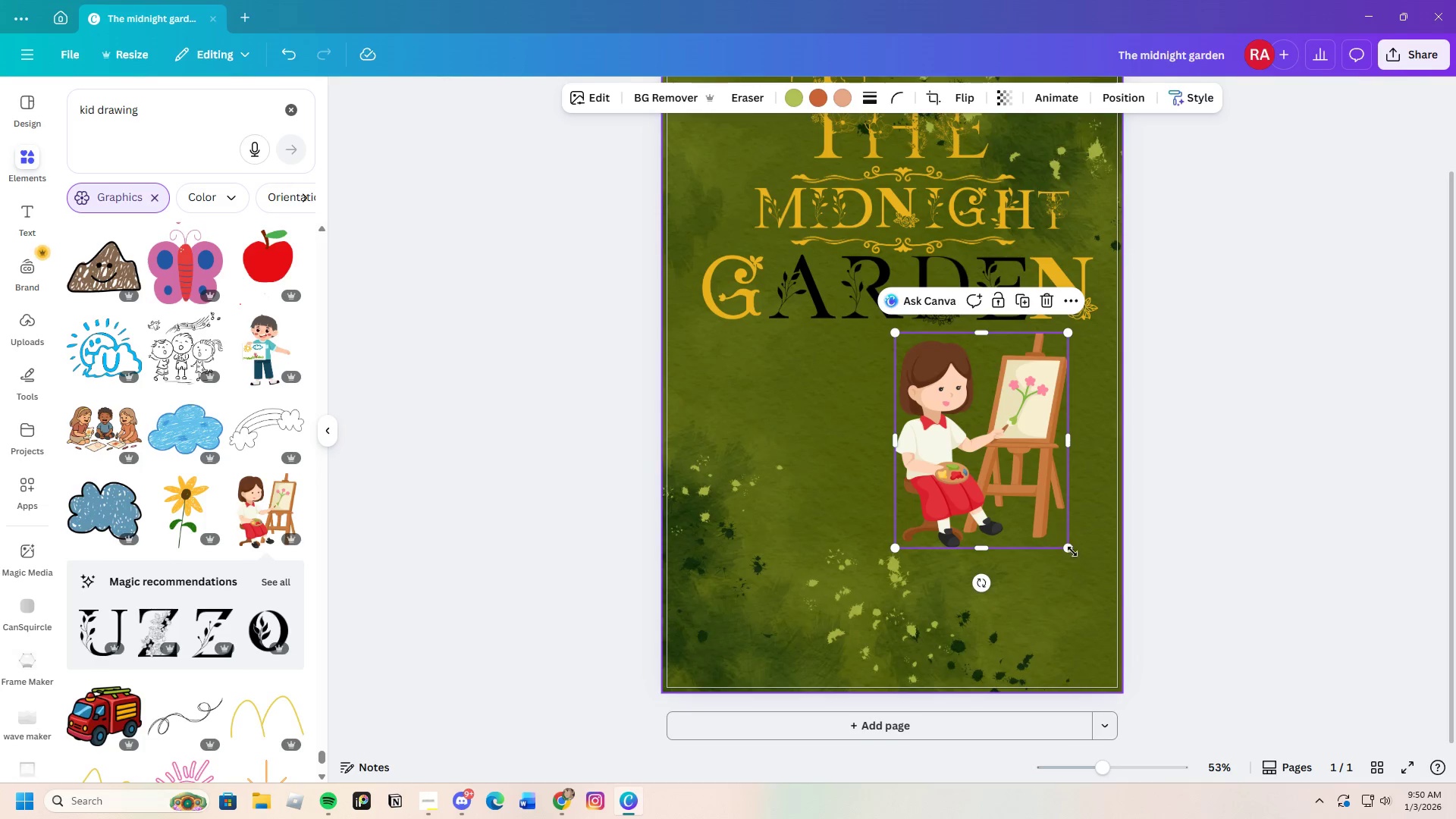 
scroll: coordinate [968, 610], scroll_direction: down, amount: 4.0
 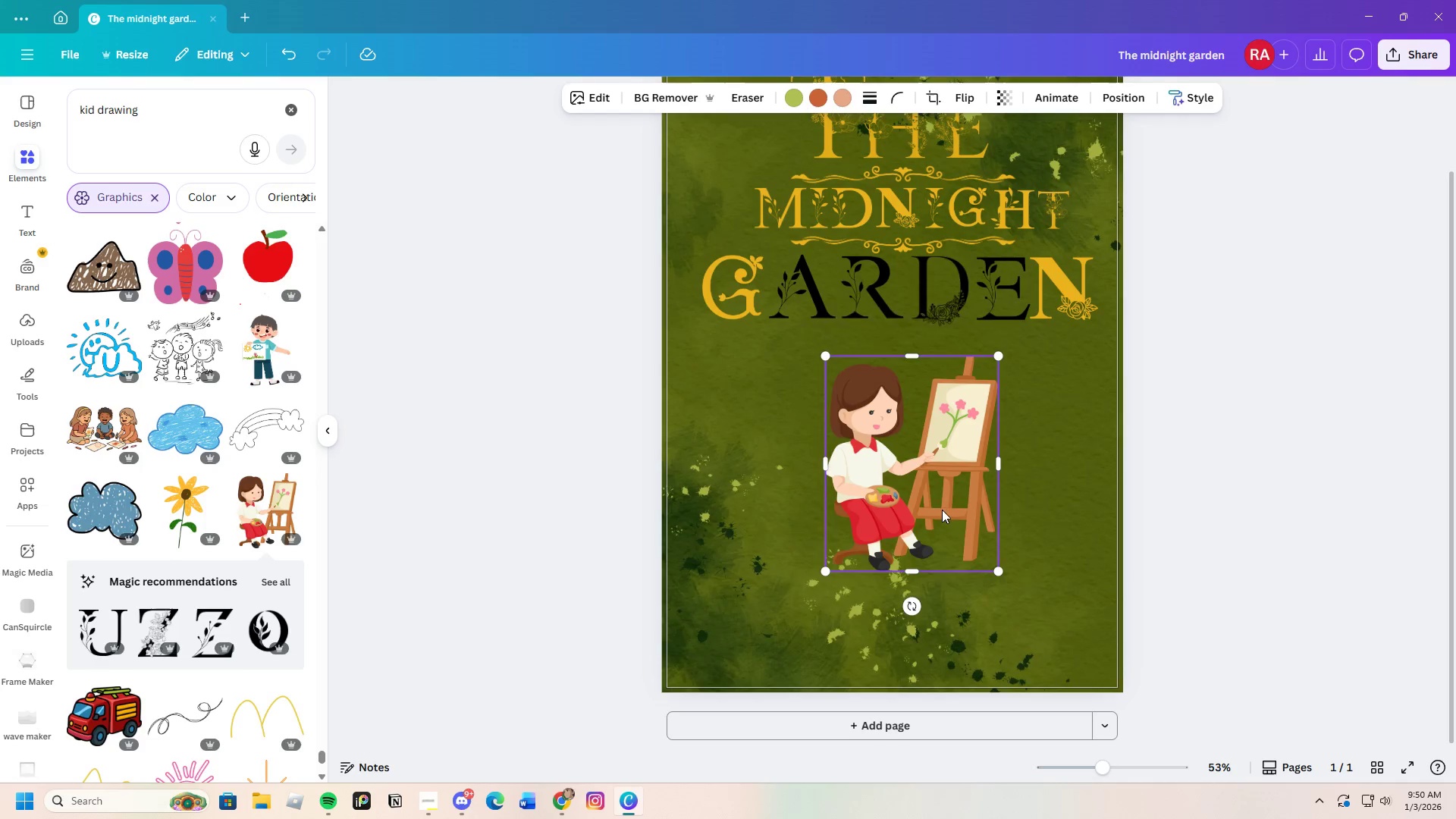 
left_click_drag(start_coordinate=[1072, 549], to_coordinate=[1107, 600])
 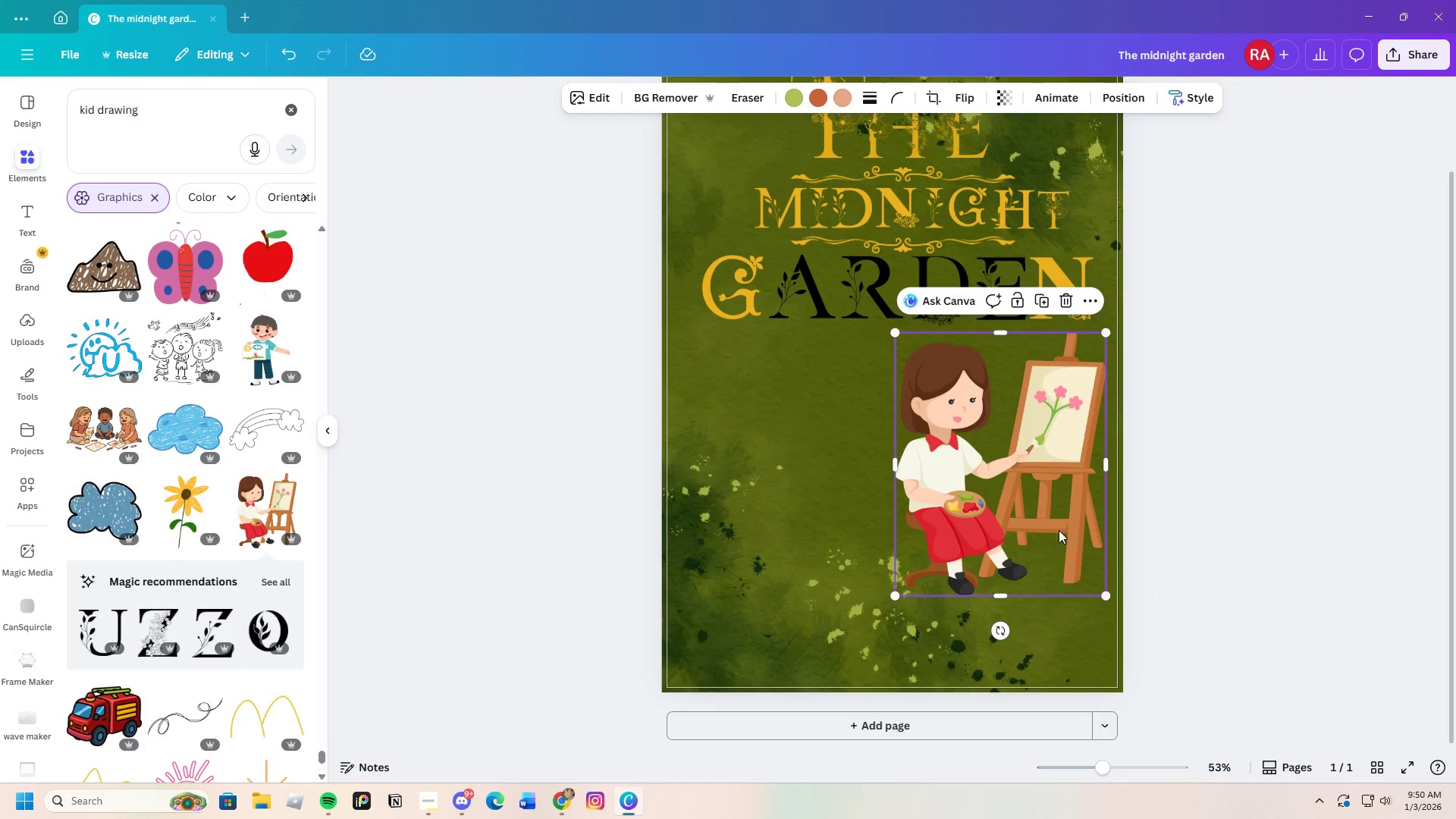 
left_click_drag(start_coordinate=[1058, 528], to_coordinate=[1105, 634])
 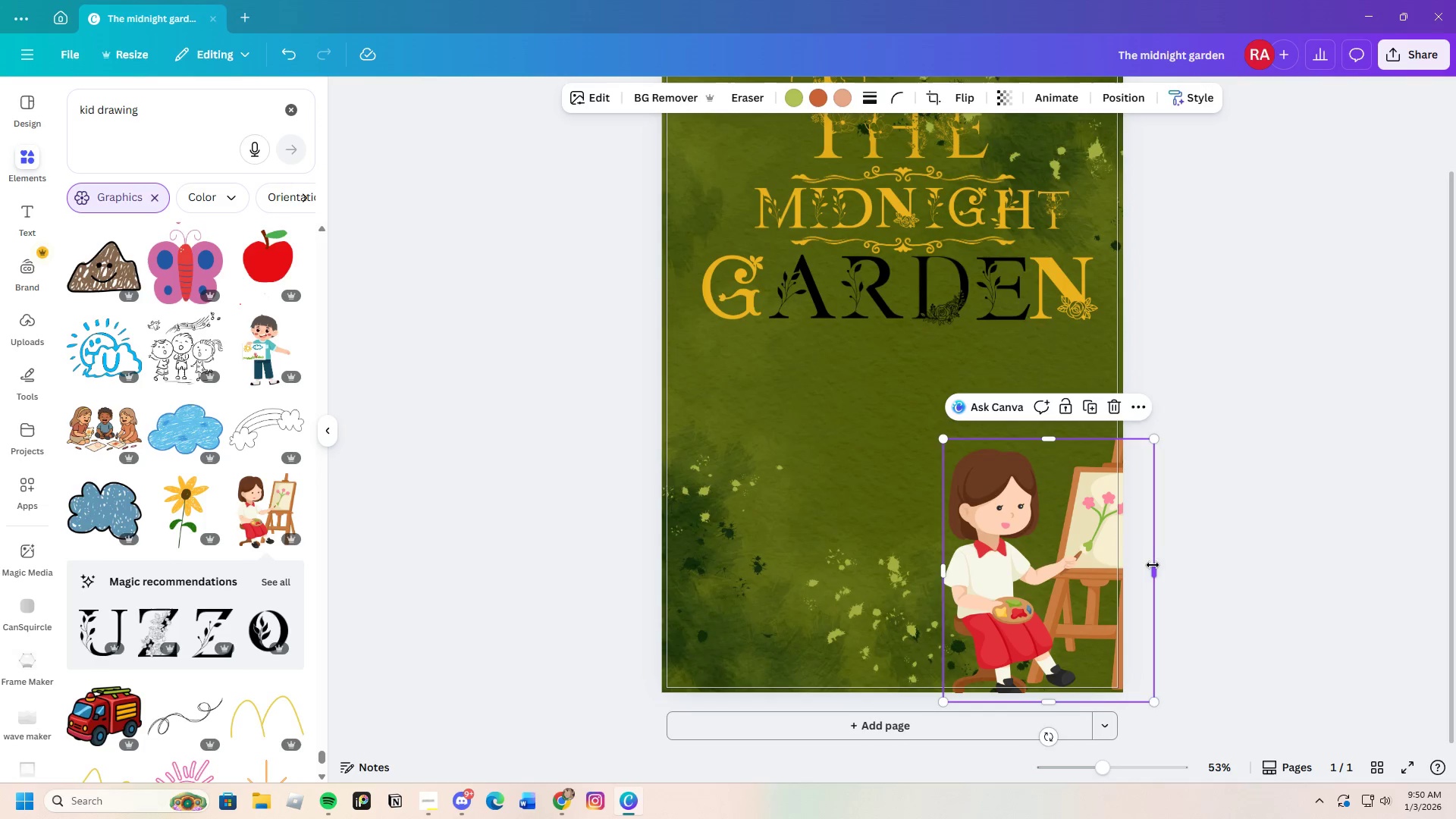 
left_click_drag(start_coordinate=[1153, 570], to_coordinate=[1122, 573])
 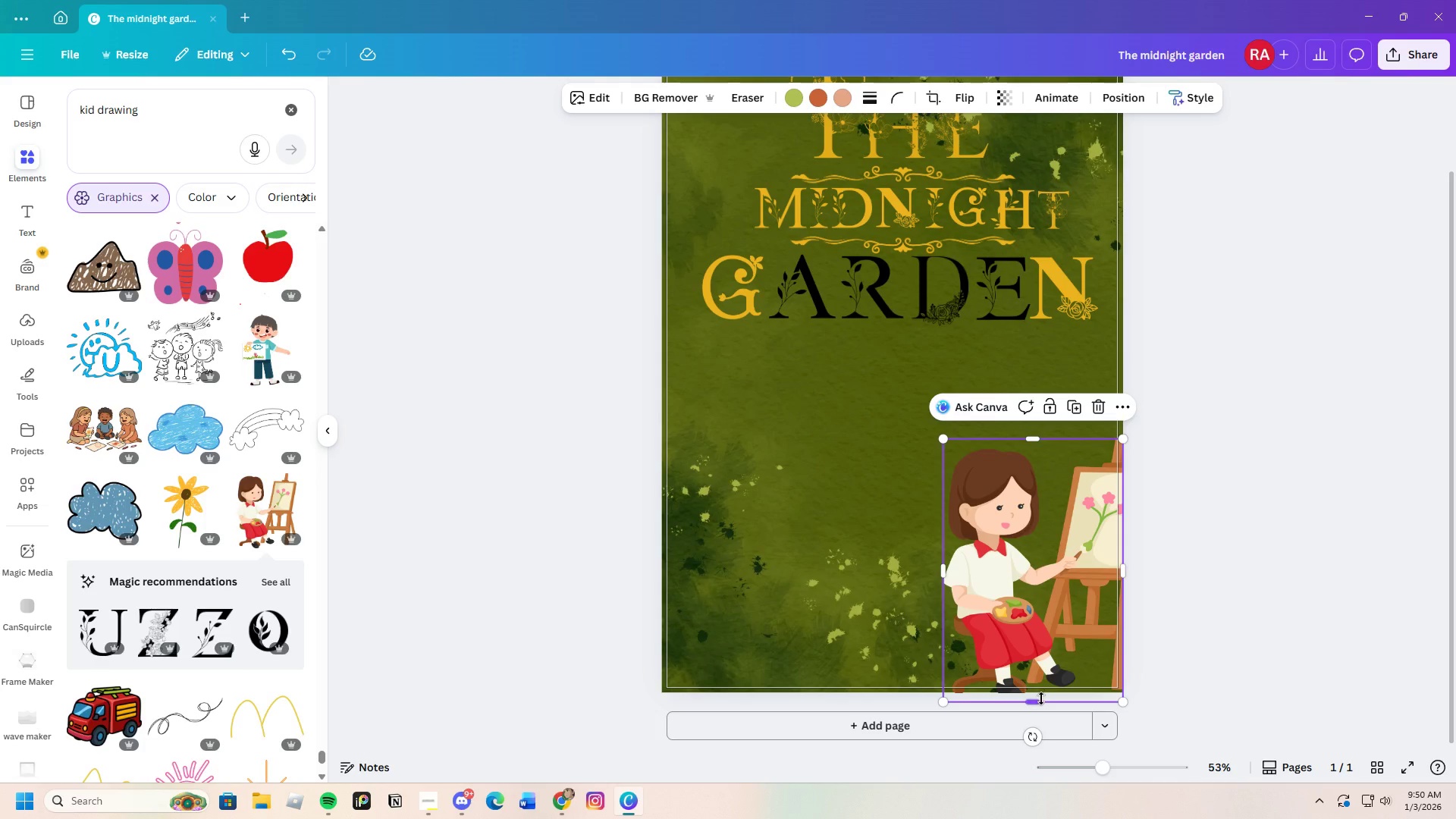 
left_click_drag(start_coordinate=[1034, 704], to_coordinate=[1041, 690])
 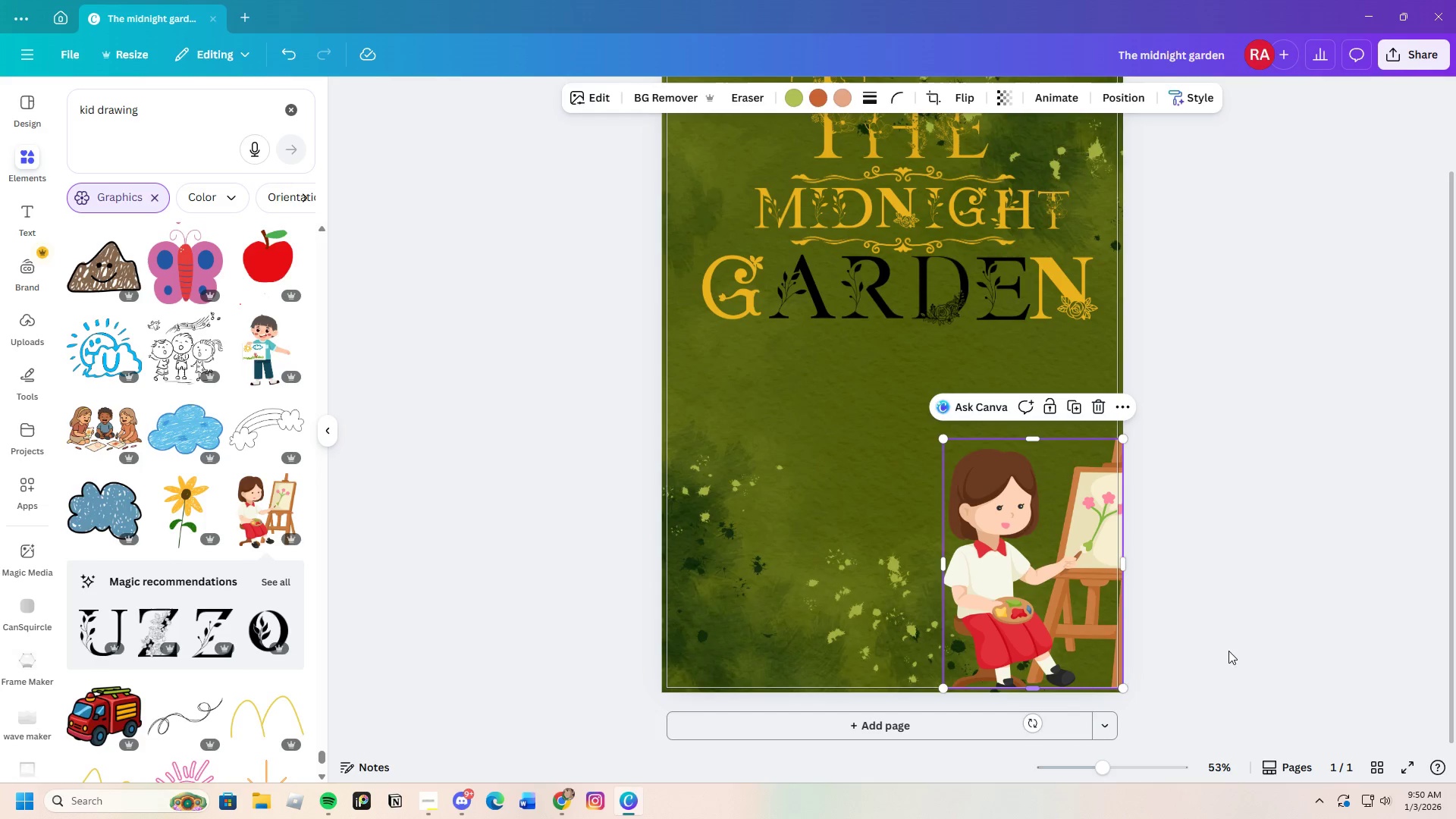 
left_click([1249, 643])
 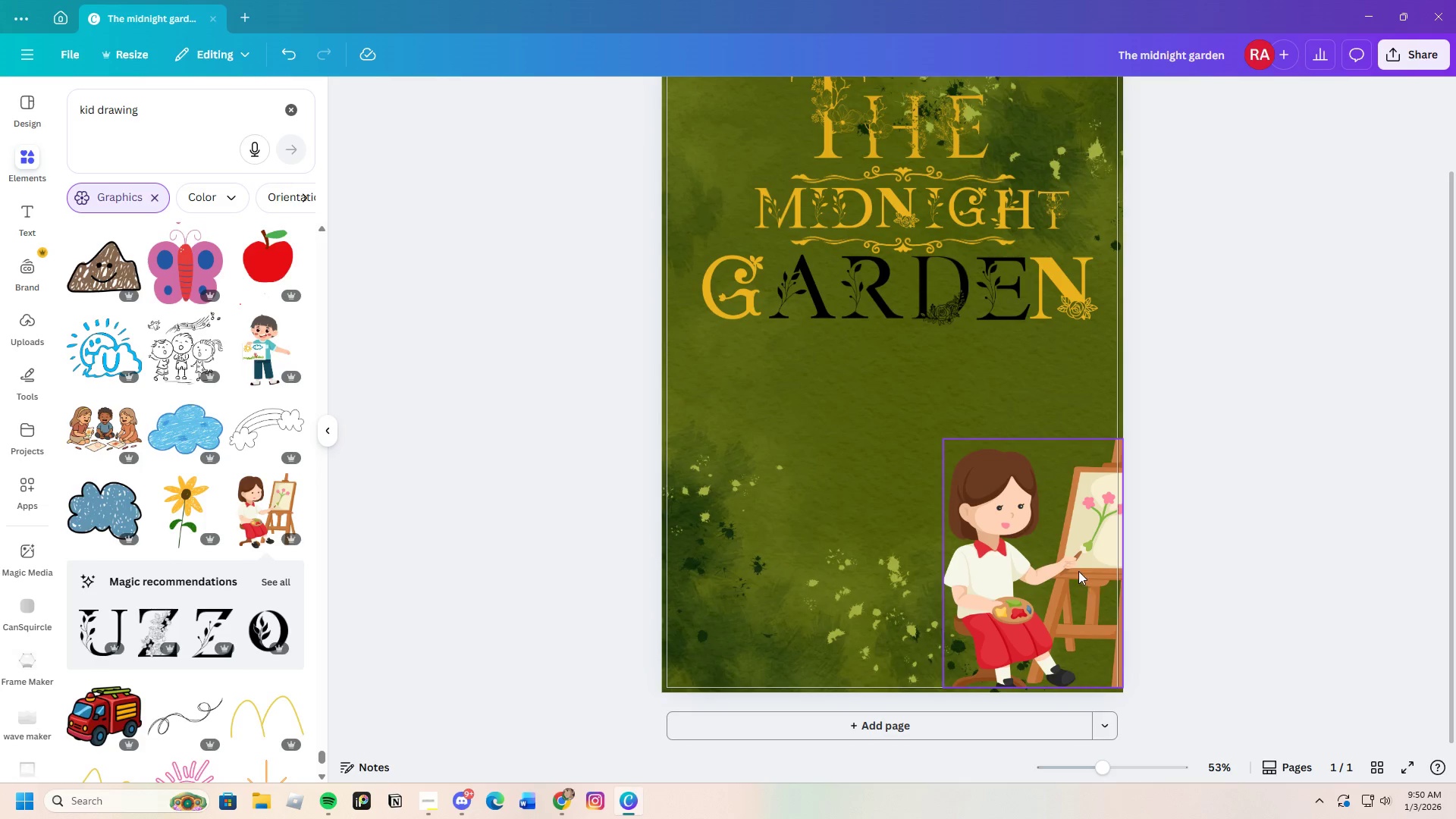 
left_click([1070, 570])
 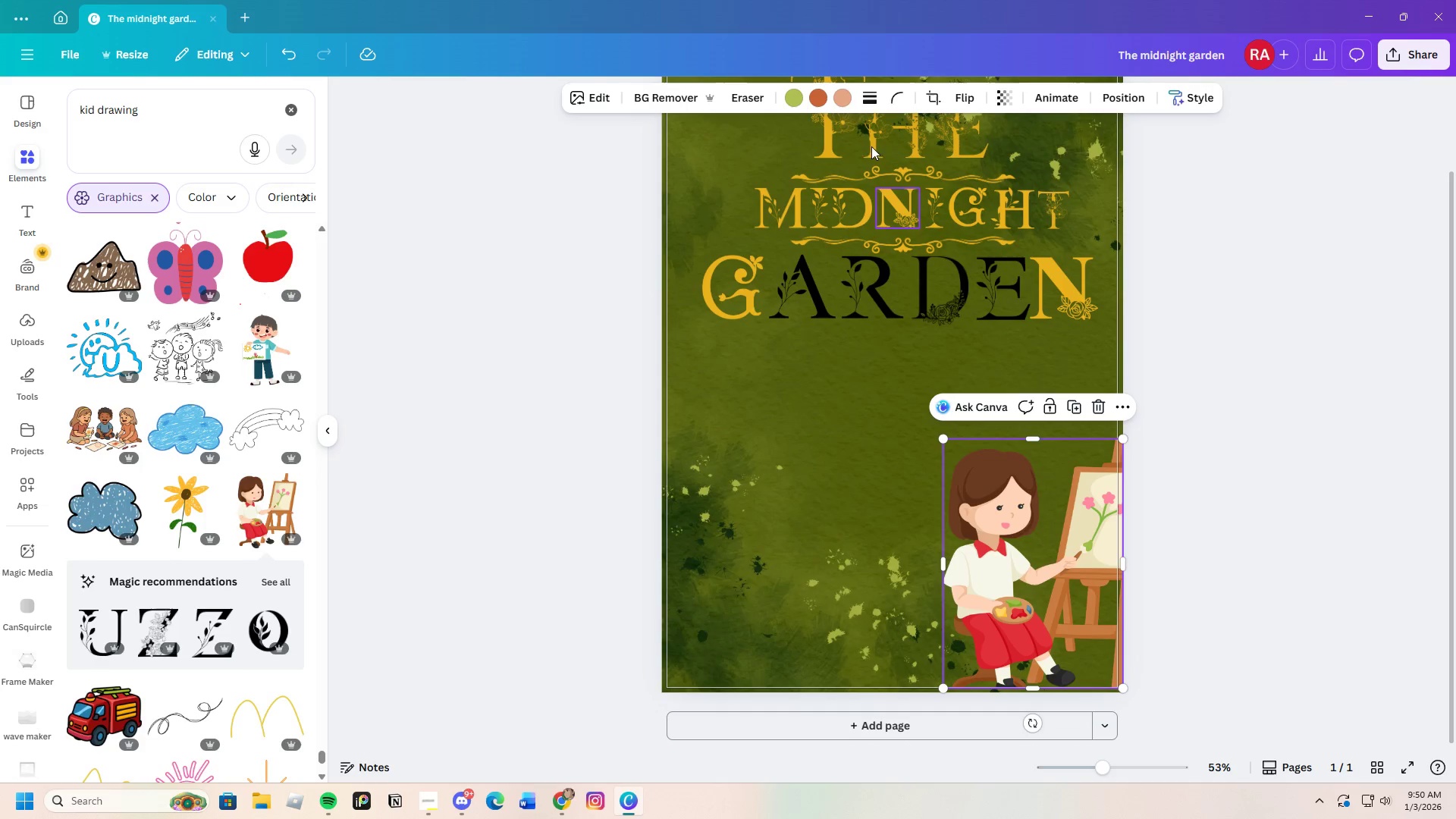 
left_click([816, 92])
 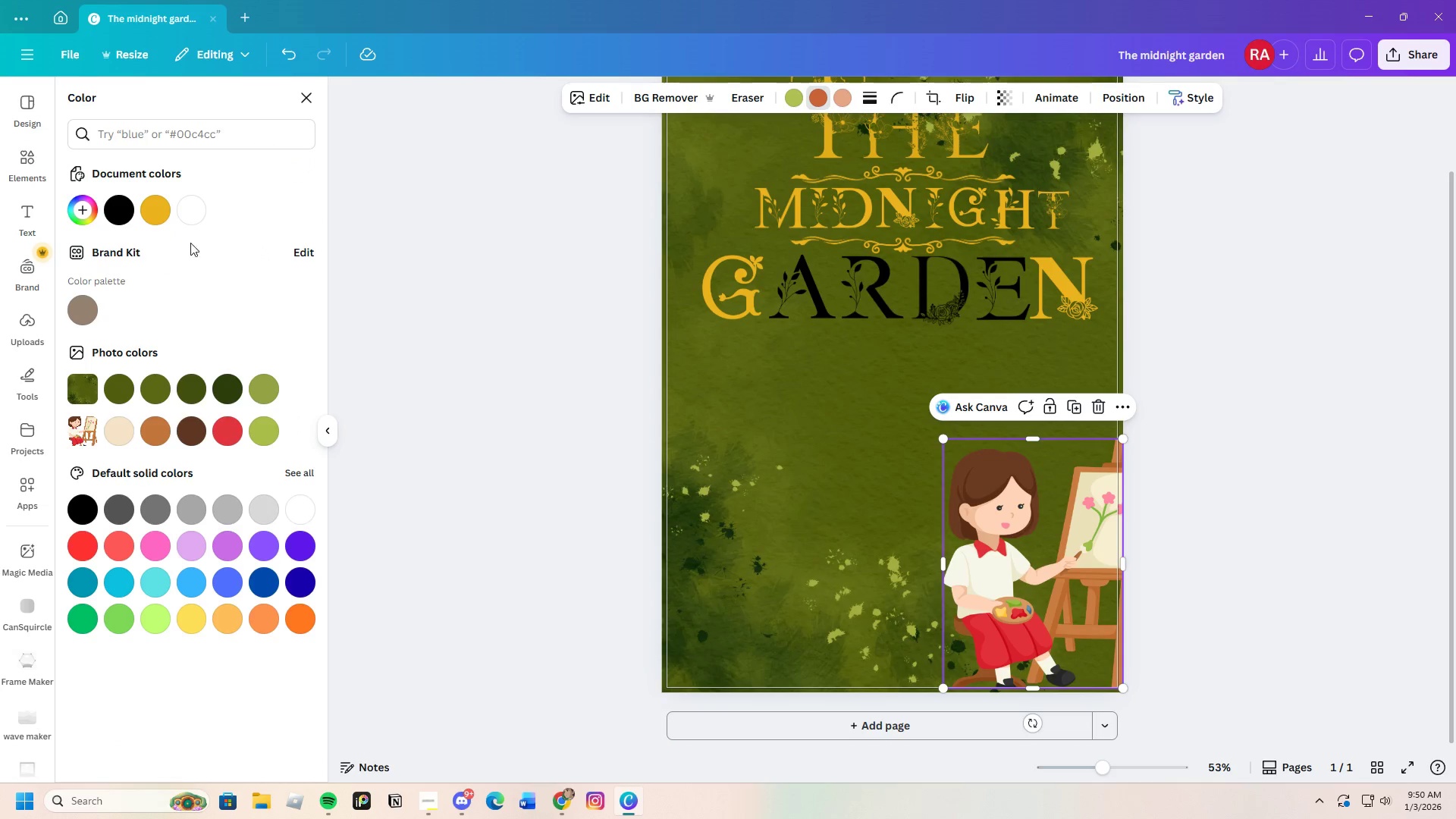 
left_click([150, 213])
 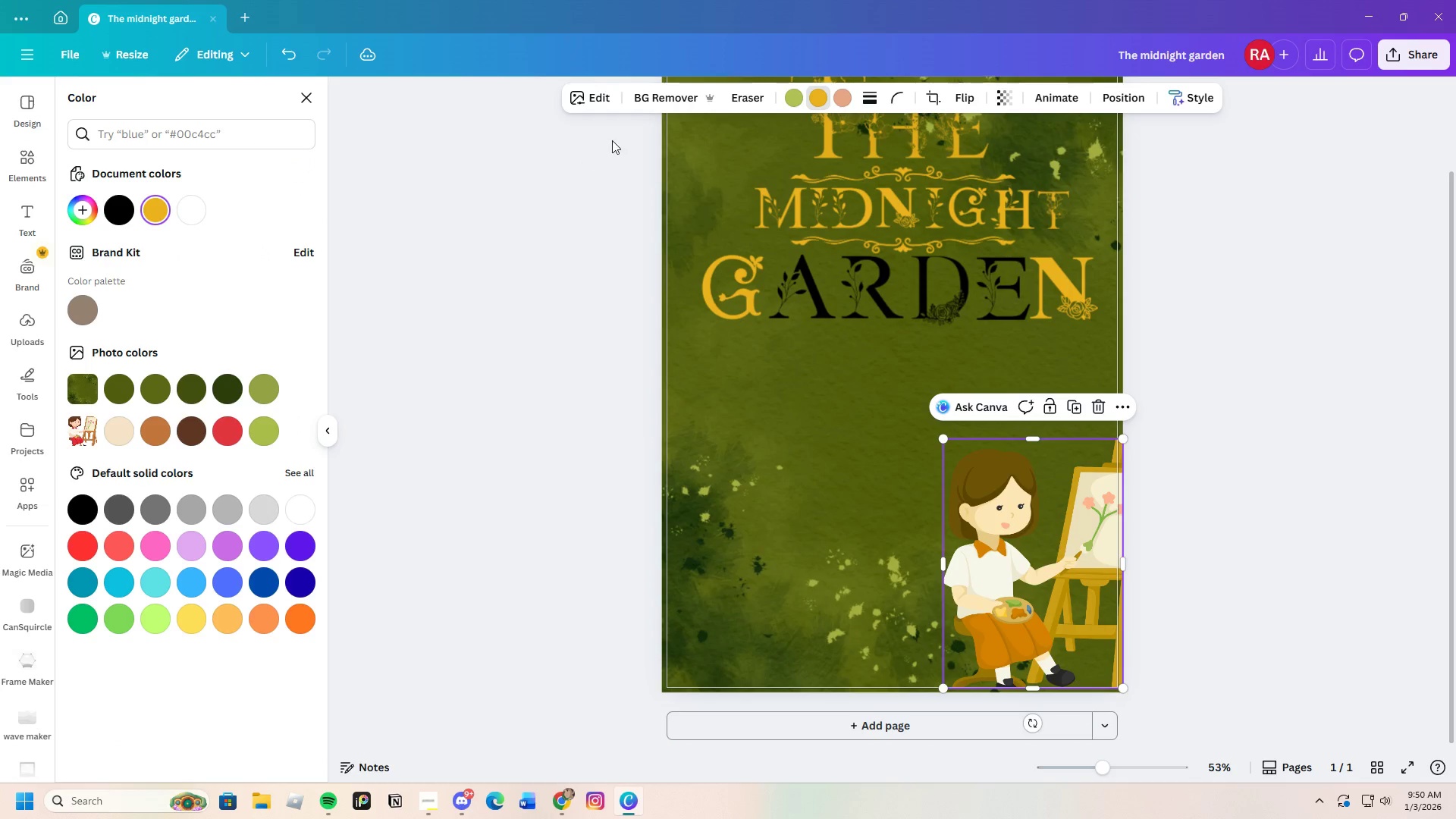 
left_click([293, 50])
 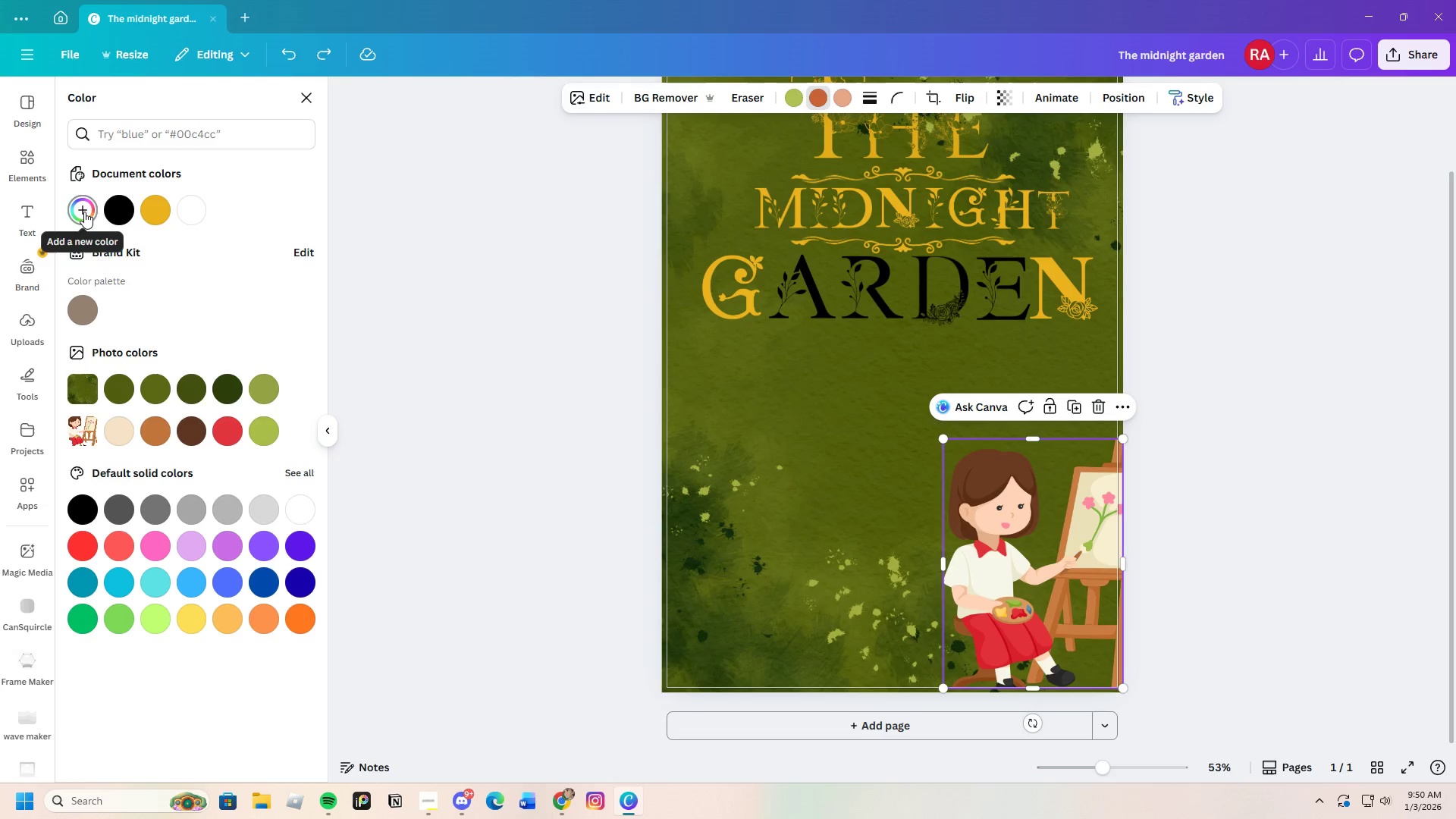 
wait(5.41)
 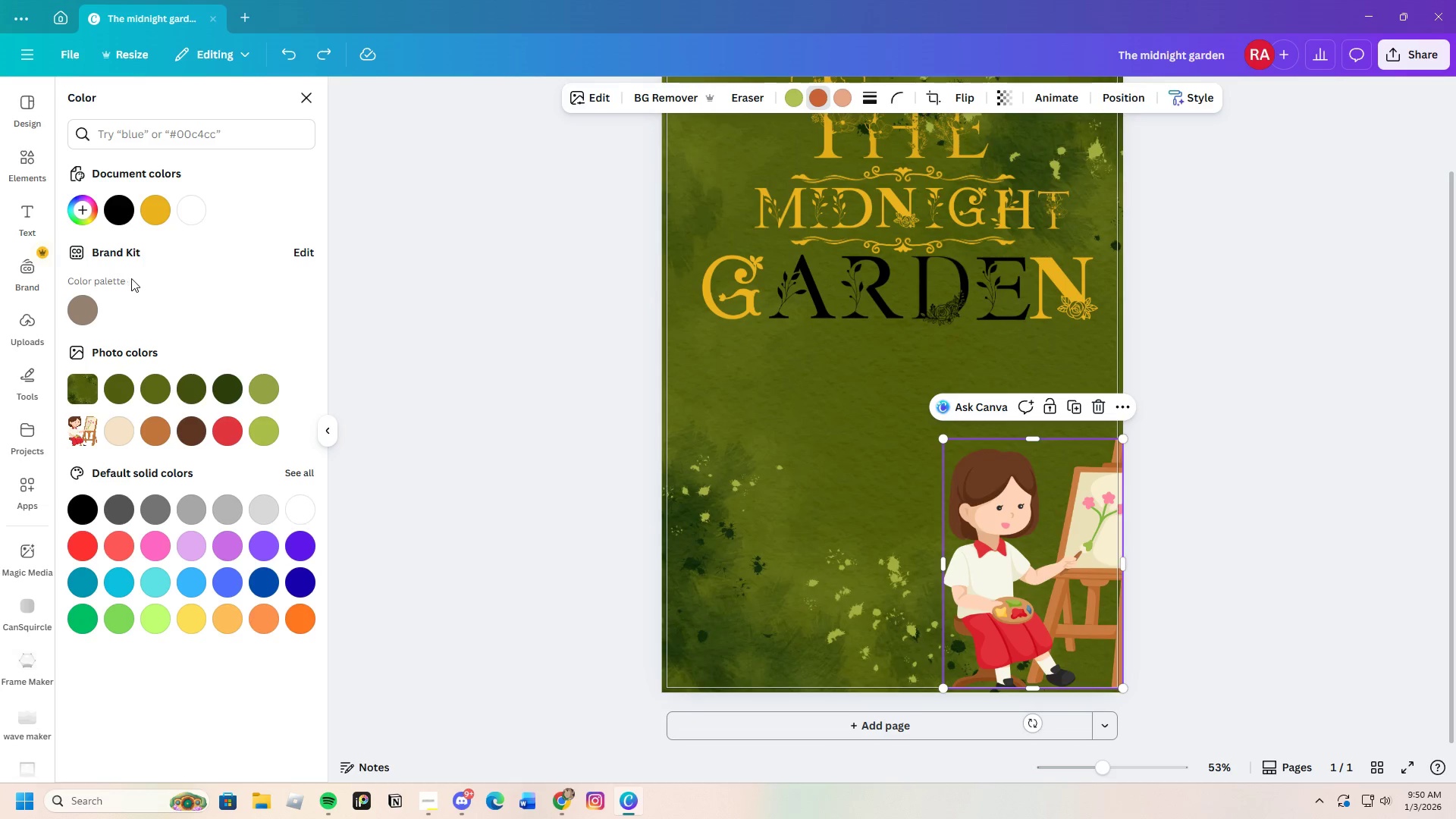 
left_click([162, 215])
 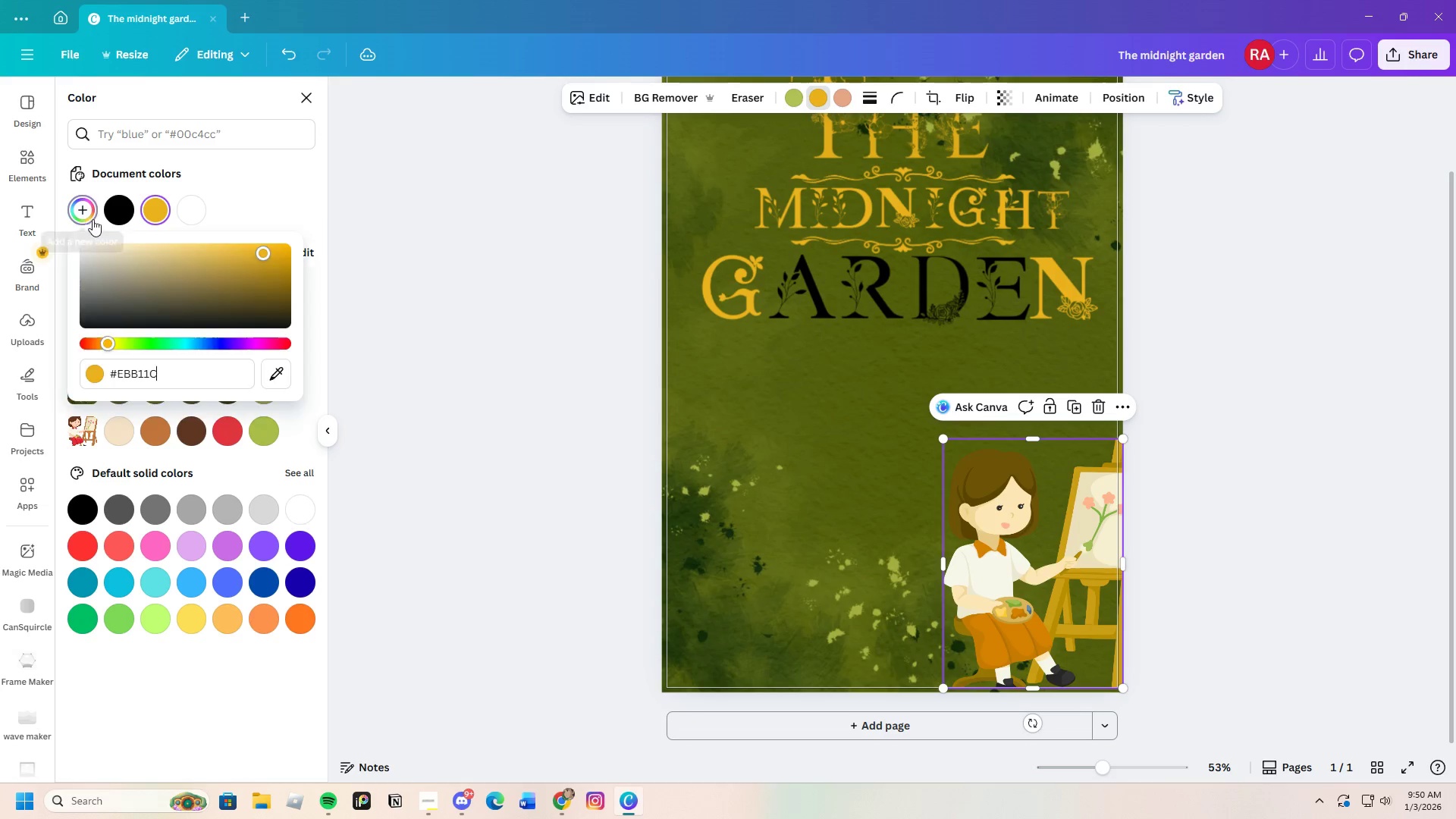 
left_click_drag(start_coordinate=[197, 278], to_coordinate=[288, 294])
 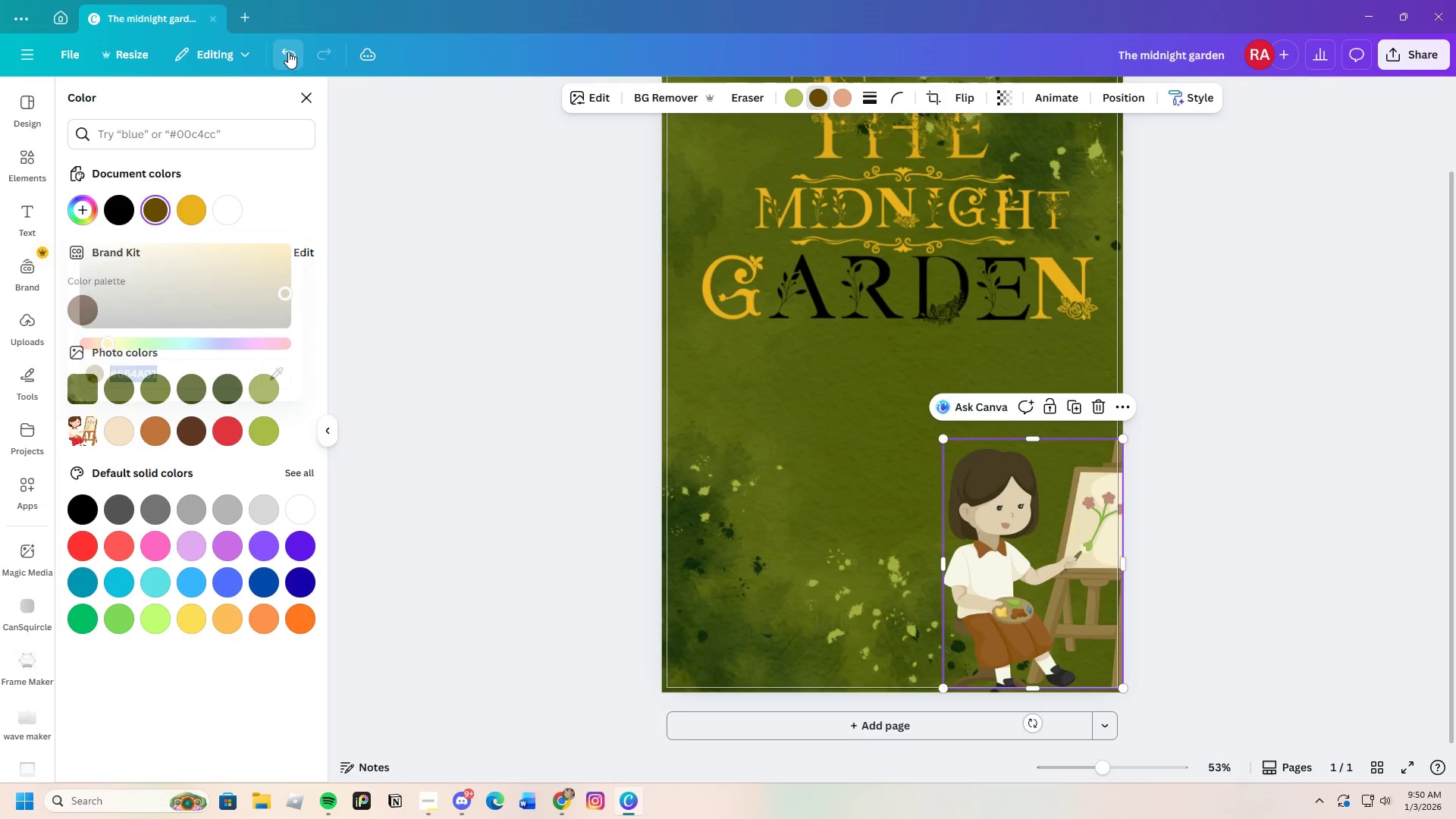 
left_click([290, 52])
 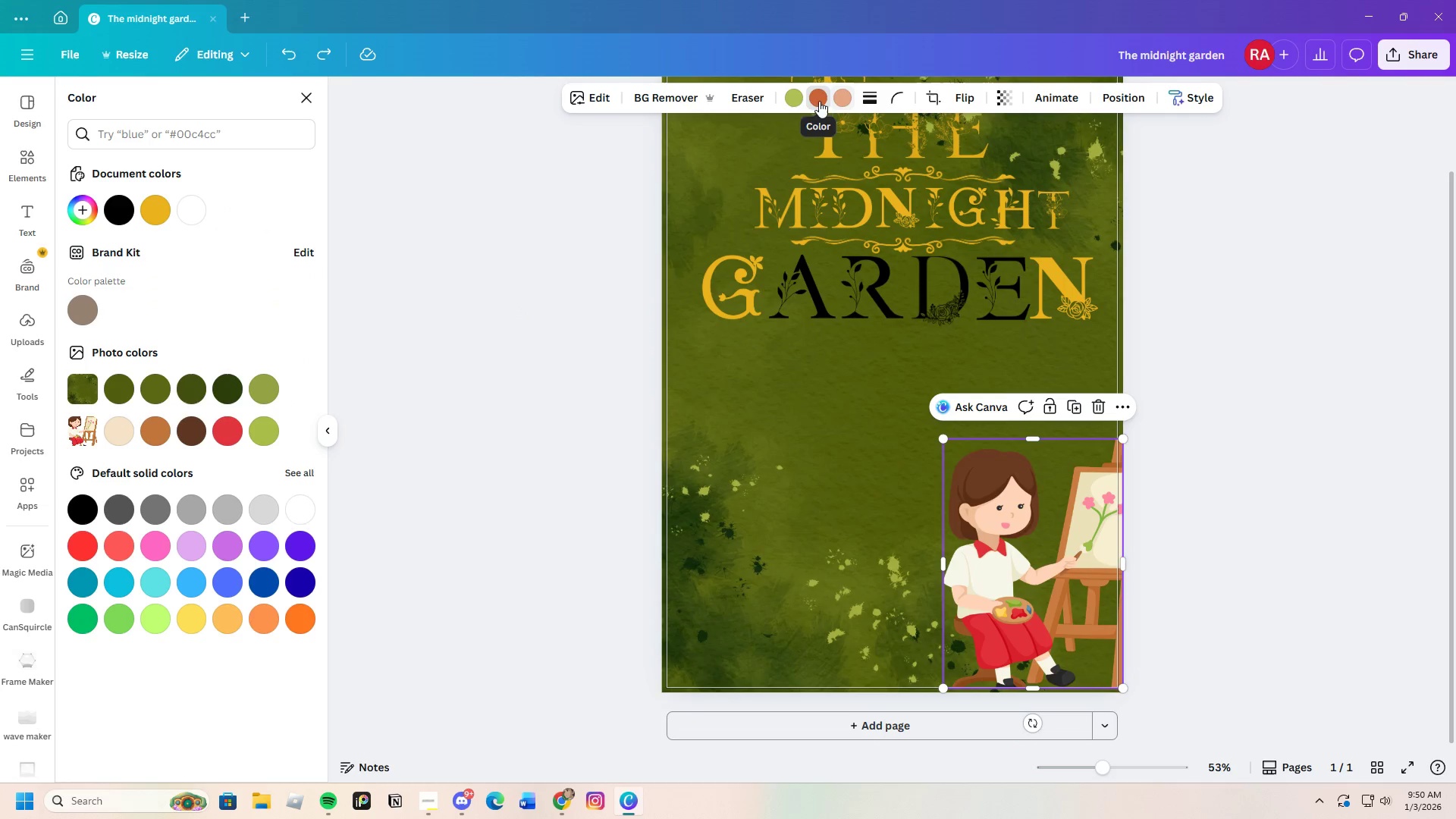 
left_click([789, 103])
 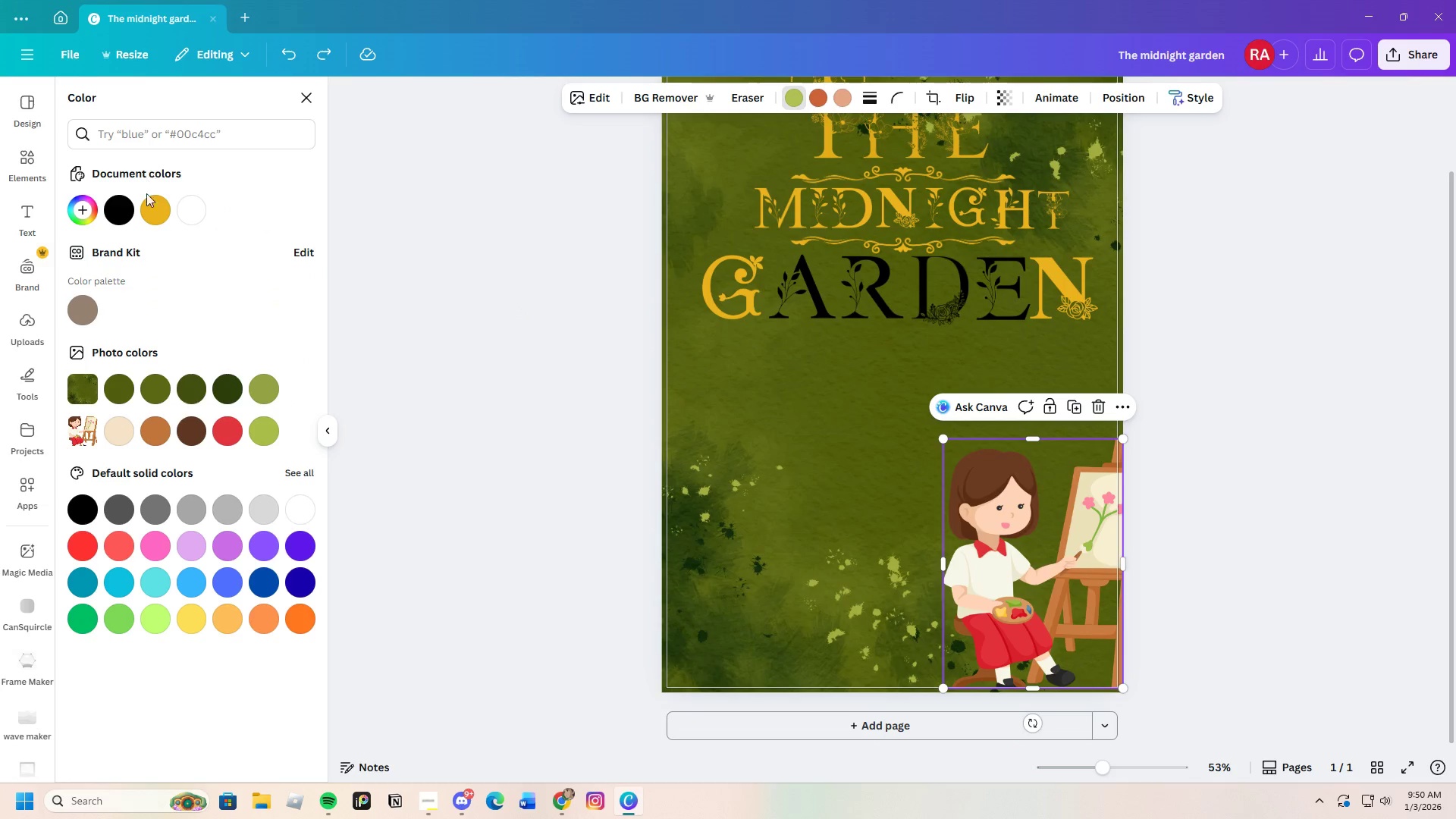 
mouse_move([155, 228])
 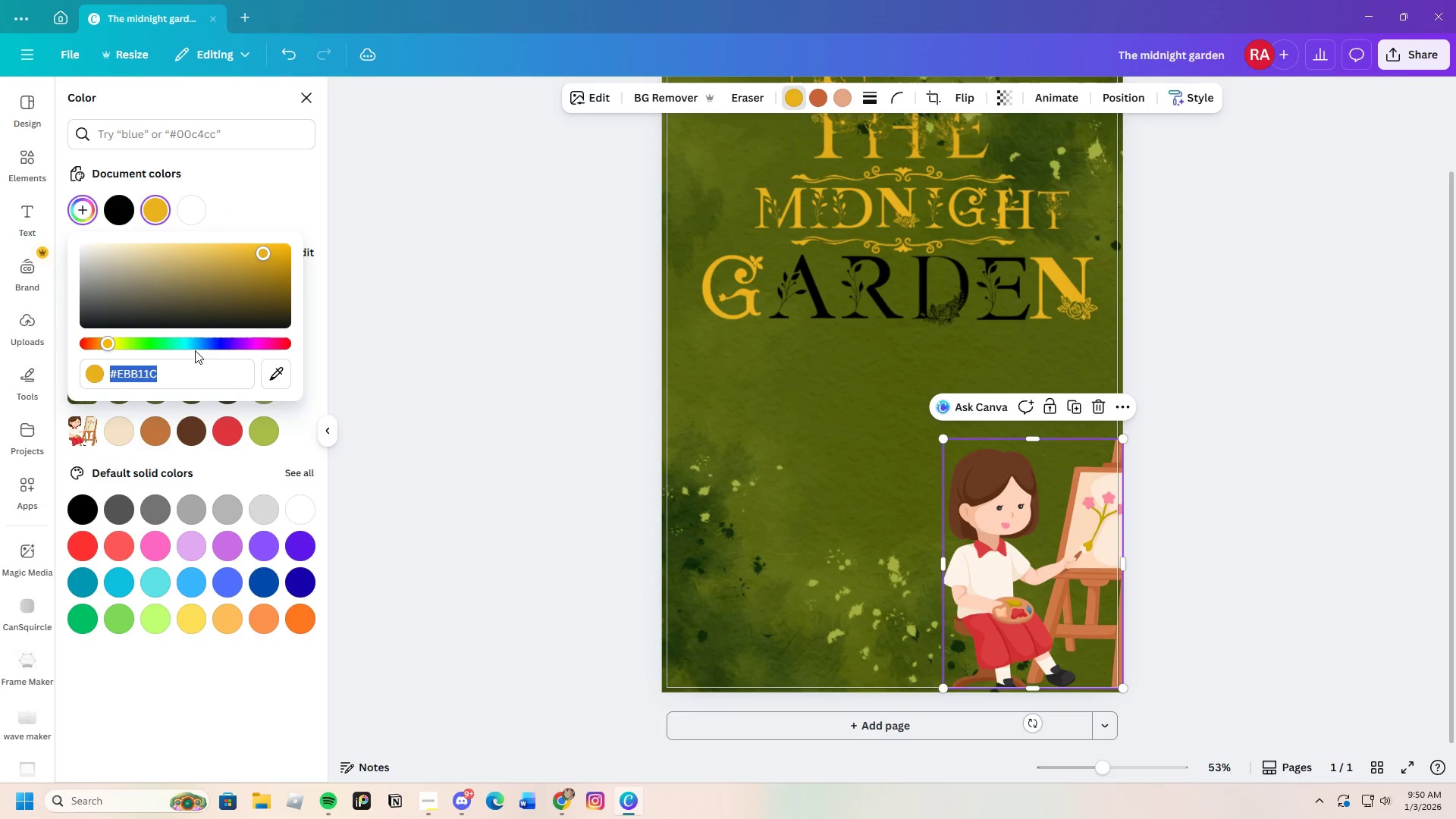 
left_click_drag(start_coordinate=[221, 286], to_coordinate=[322, 234])
 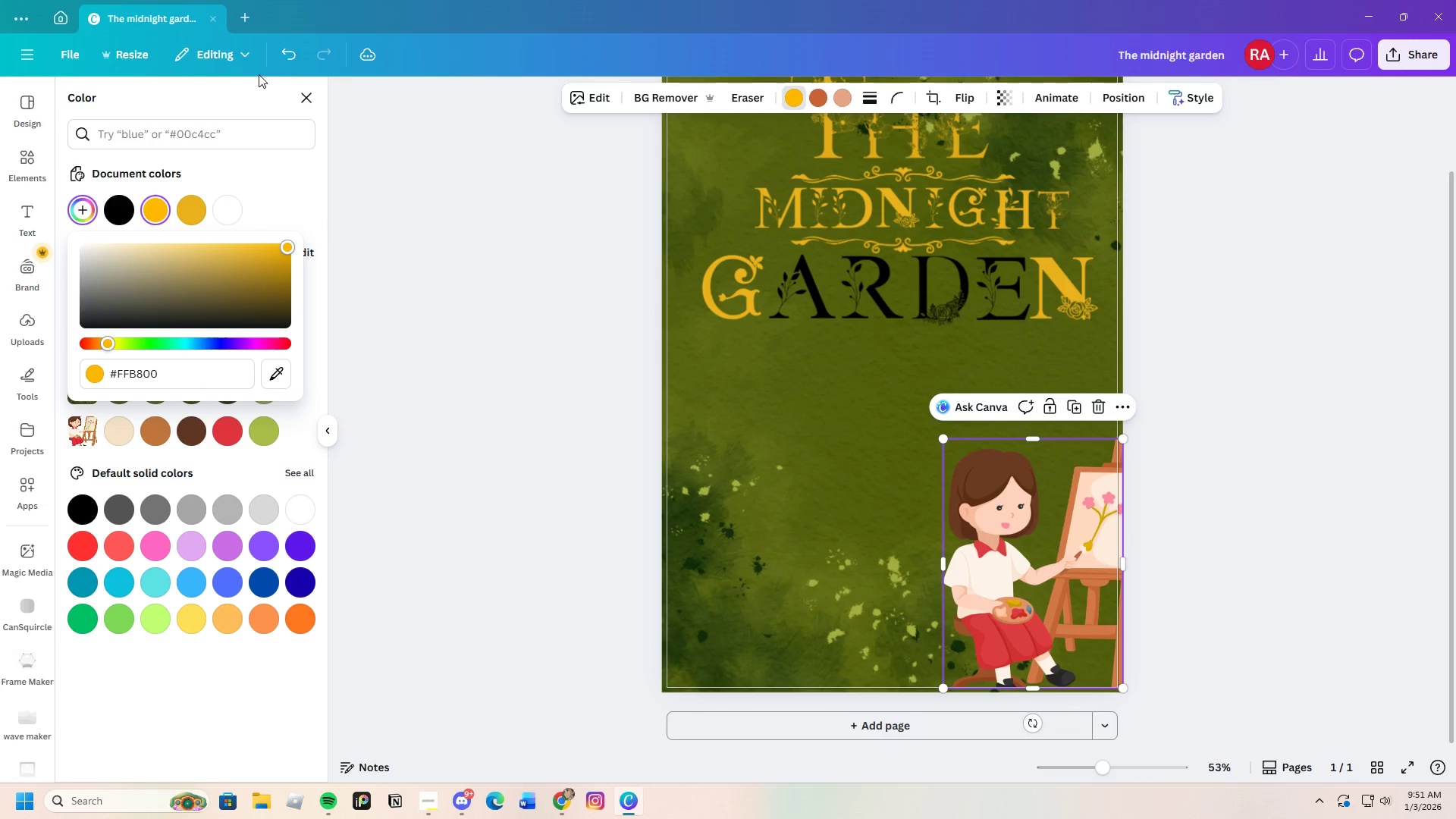 
left_click([296, 55])
 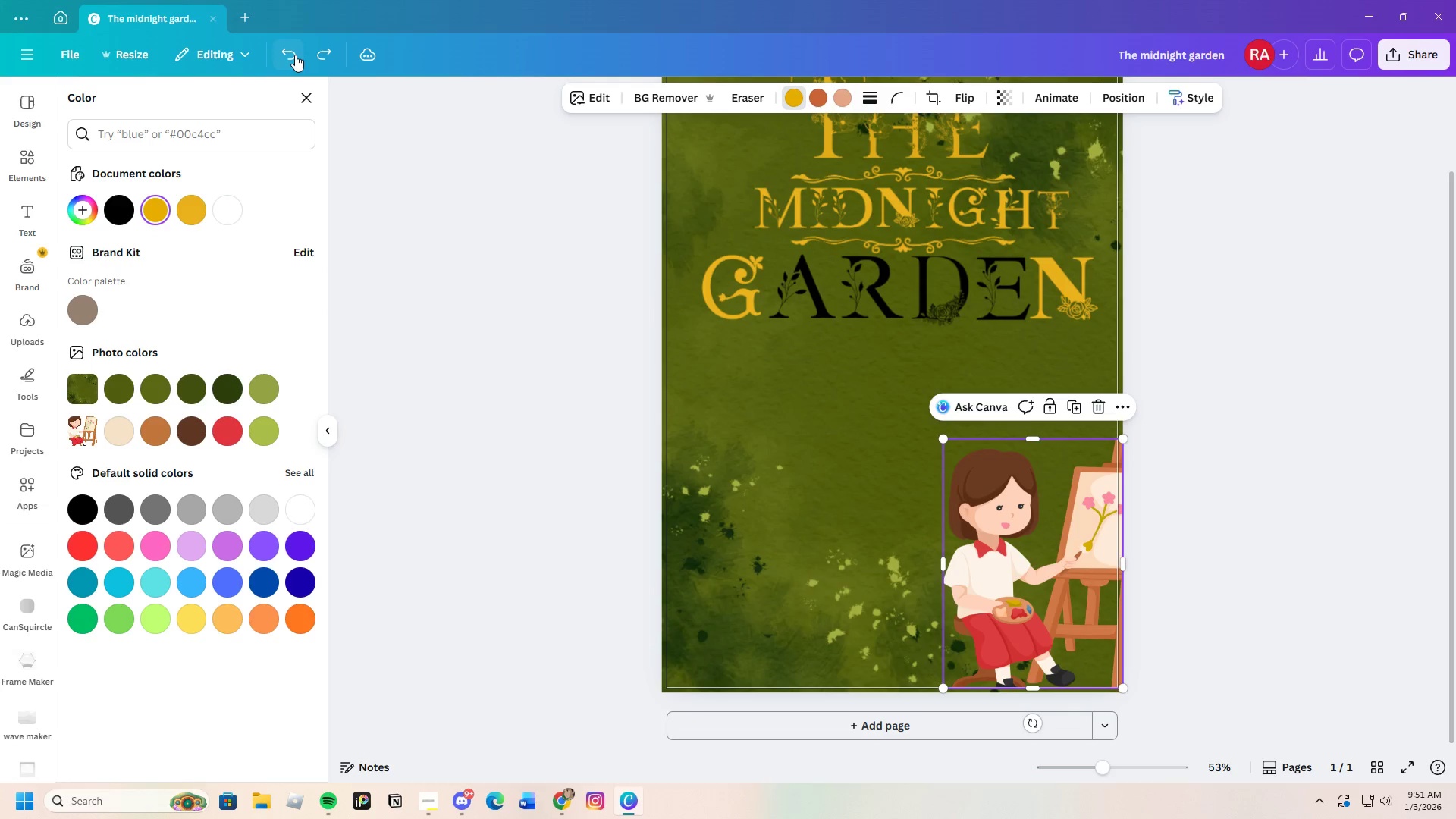 
left_click([295, 55])
 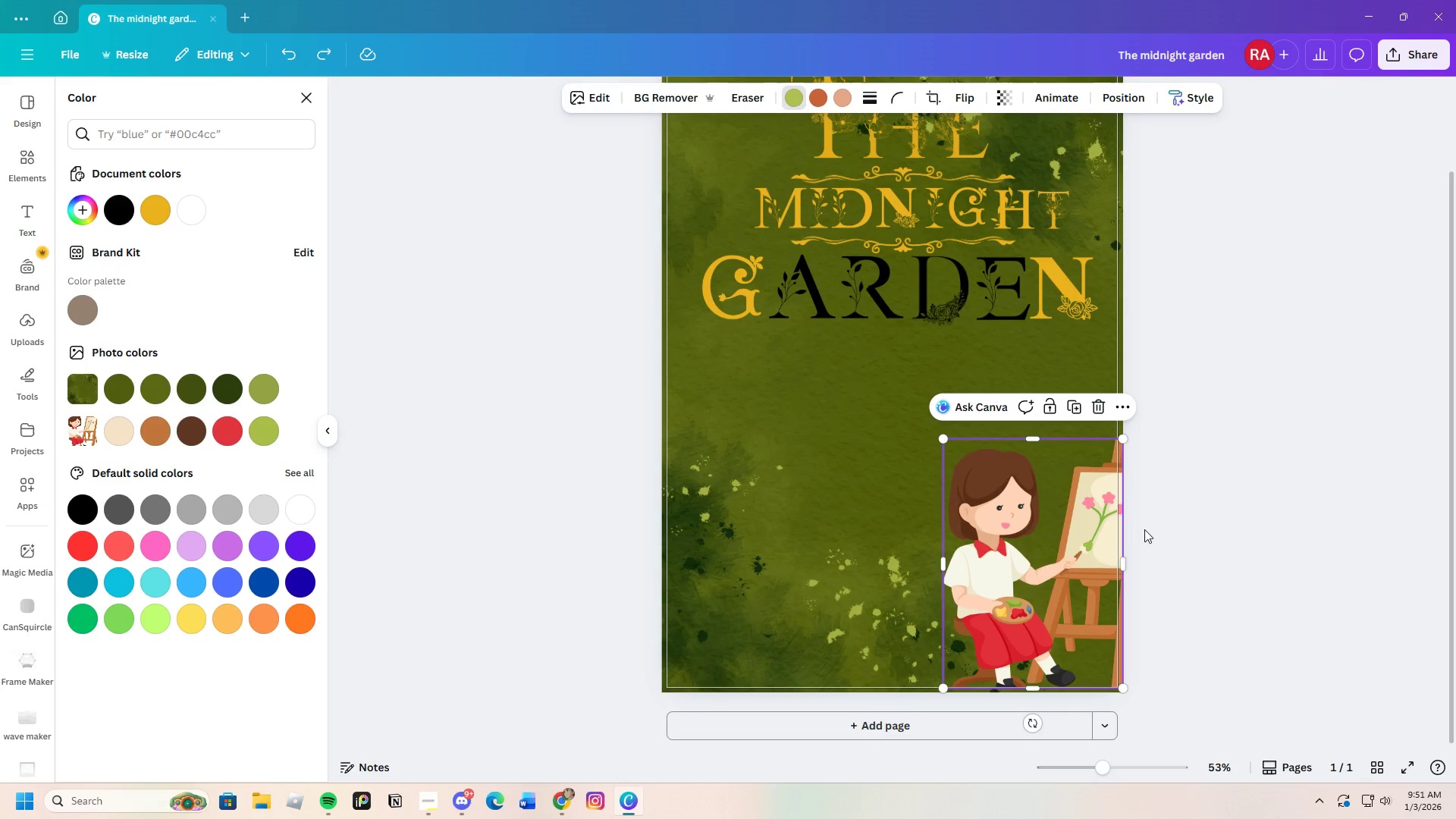 
double_click([1185, 544])
 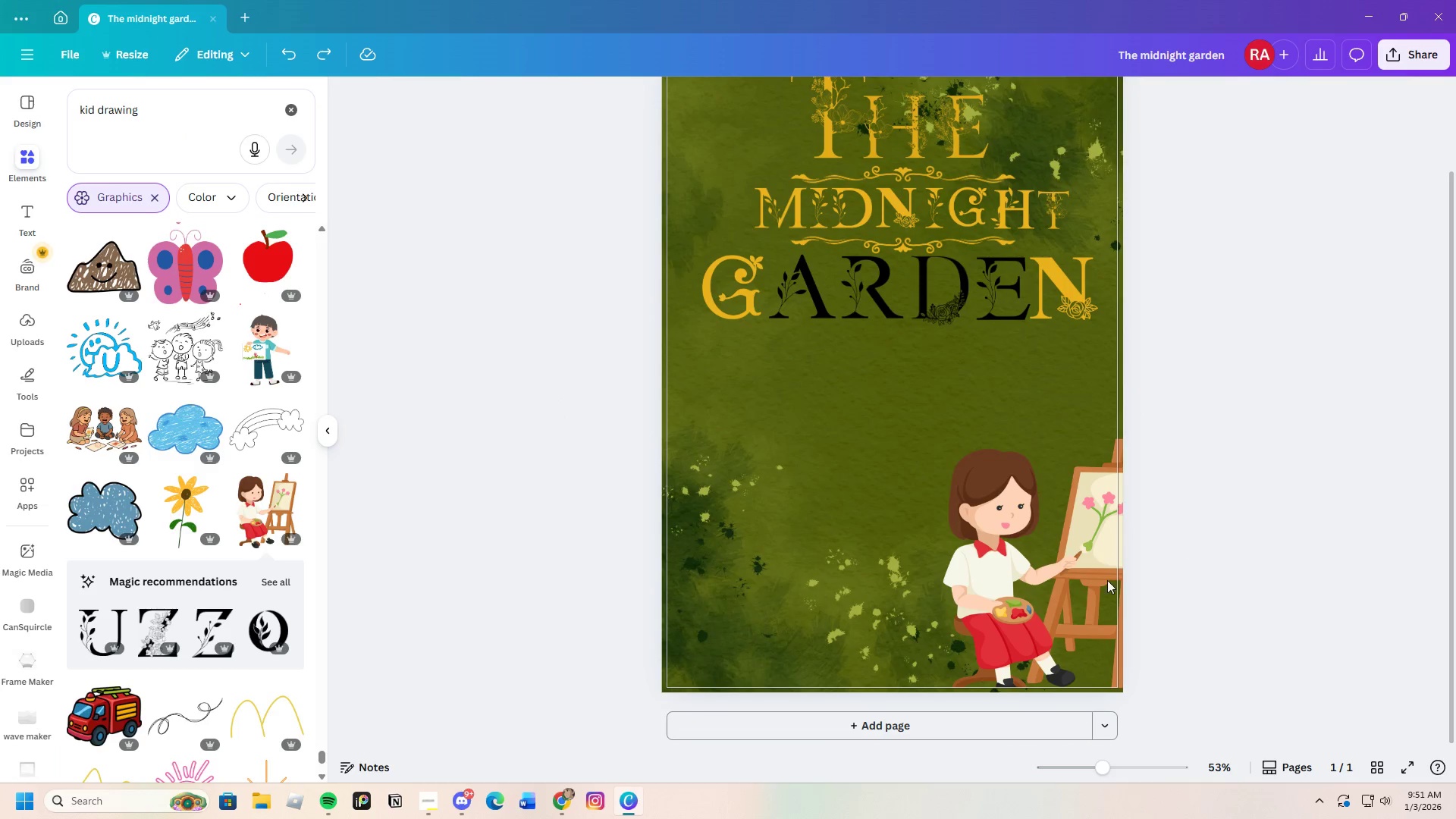 
scroll: coordinate [1028, 598], scroll_direction: down, amount: 3.0
 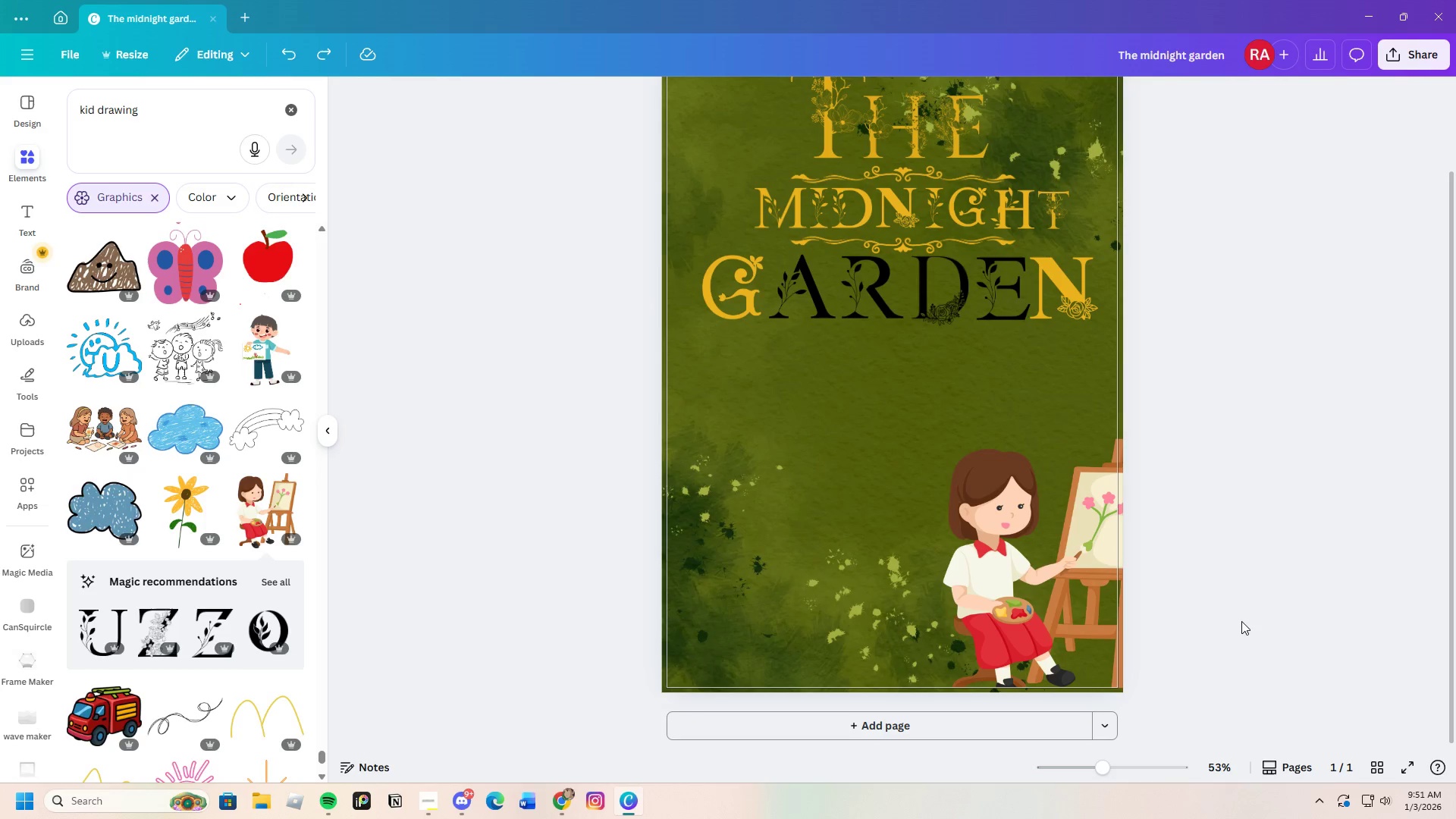 
left_click([1068, 625])
 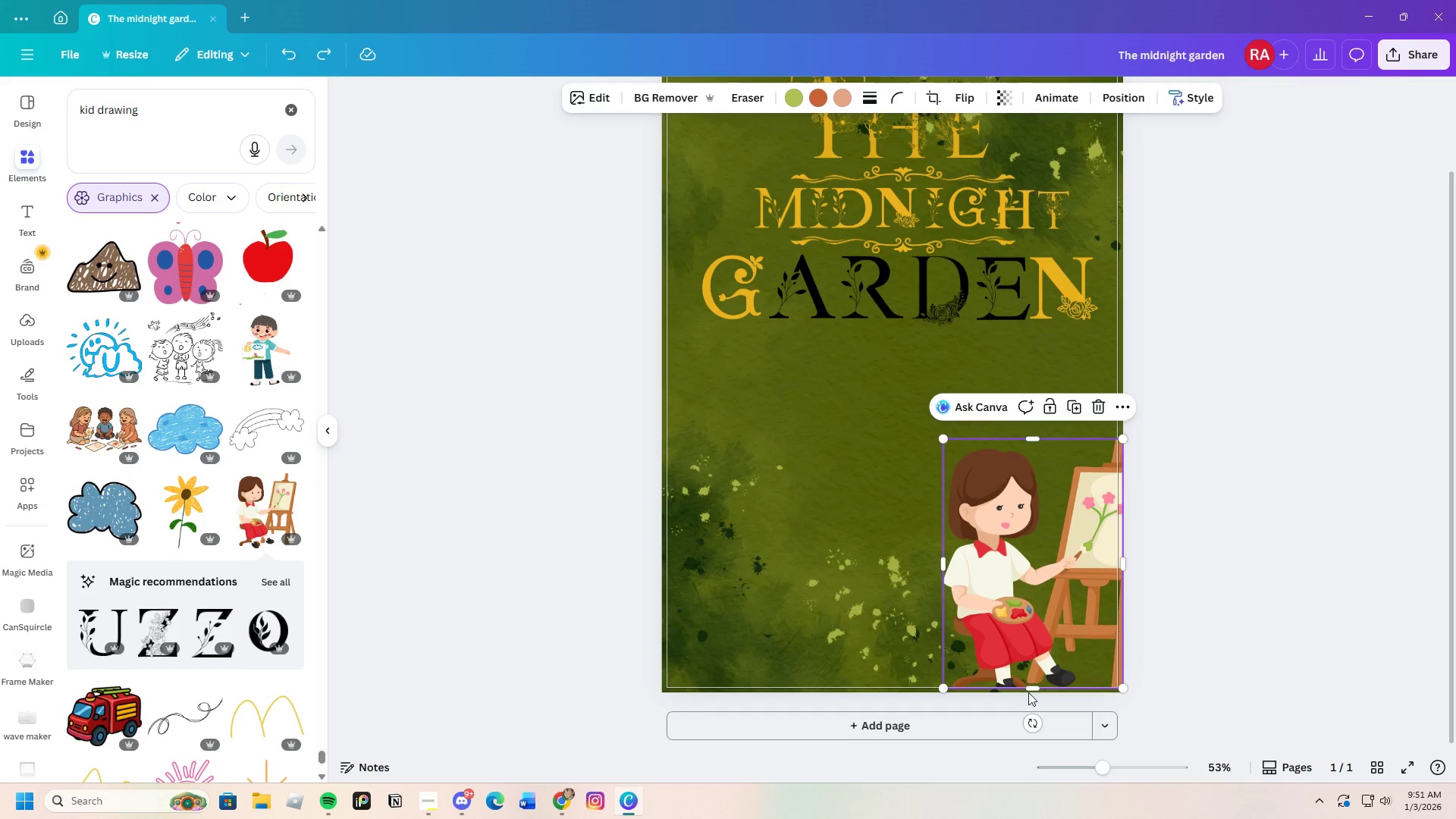 
left_click_drag(start_coordinate=[1030, 689], to_coordinate=[1046, 695])
 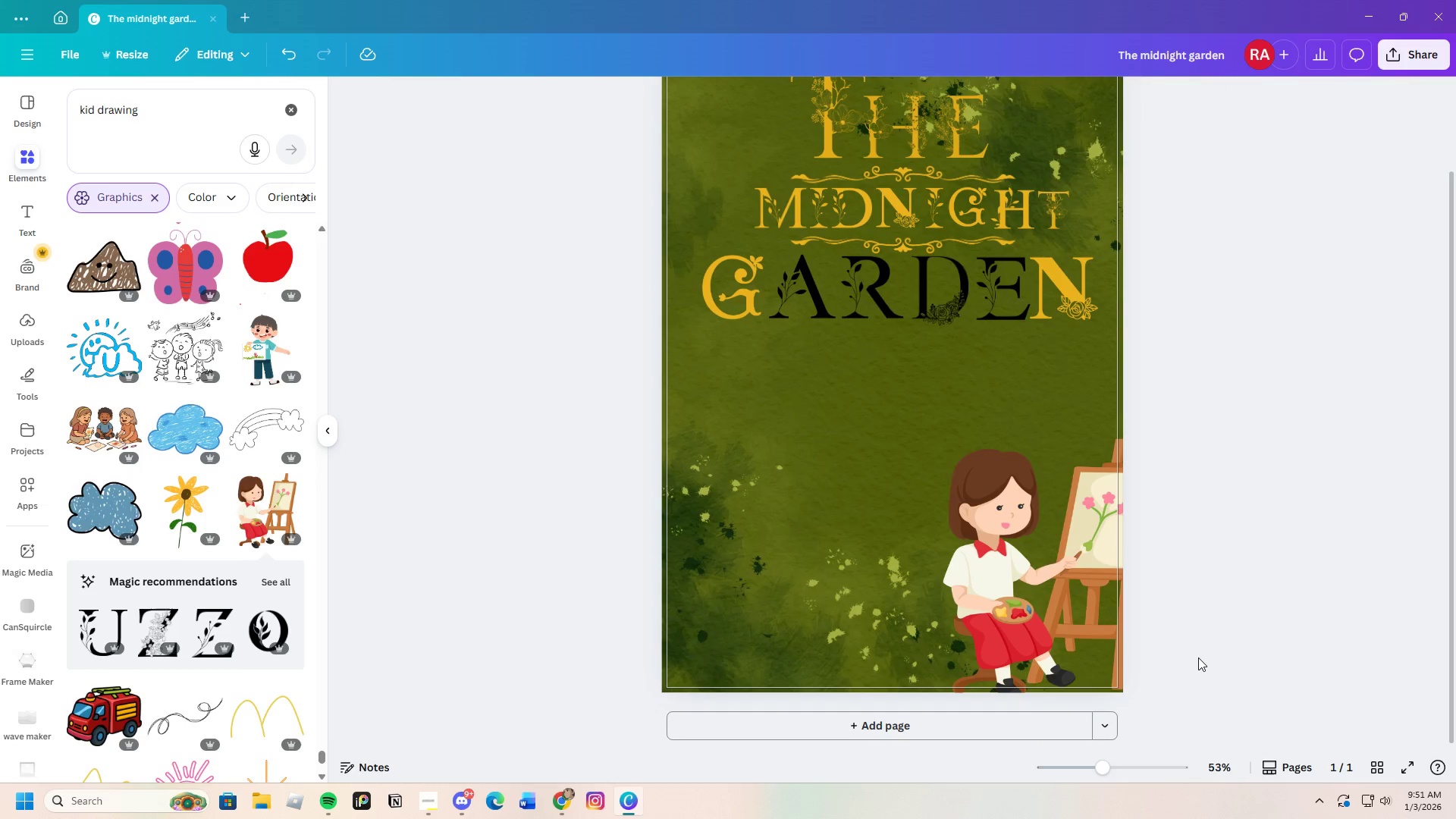 
scroll: coordinate [1191, 658], scroll_direction: up, amount: 2.0
 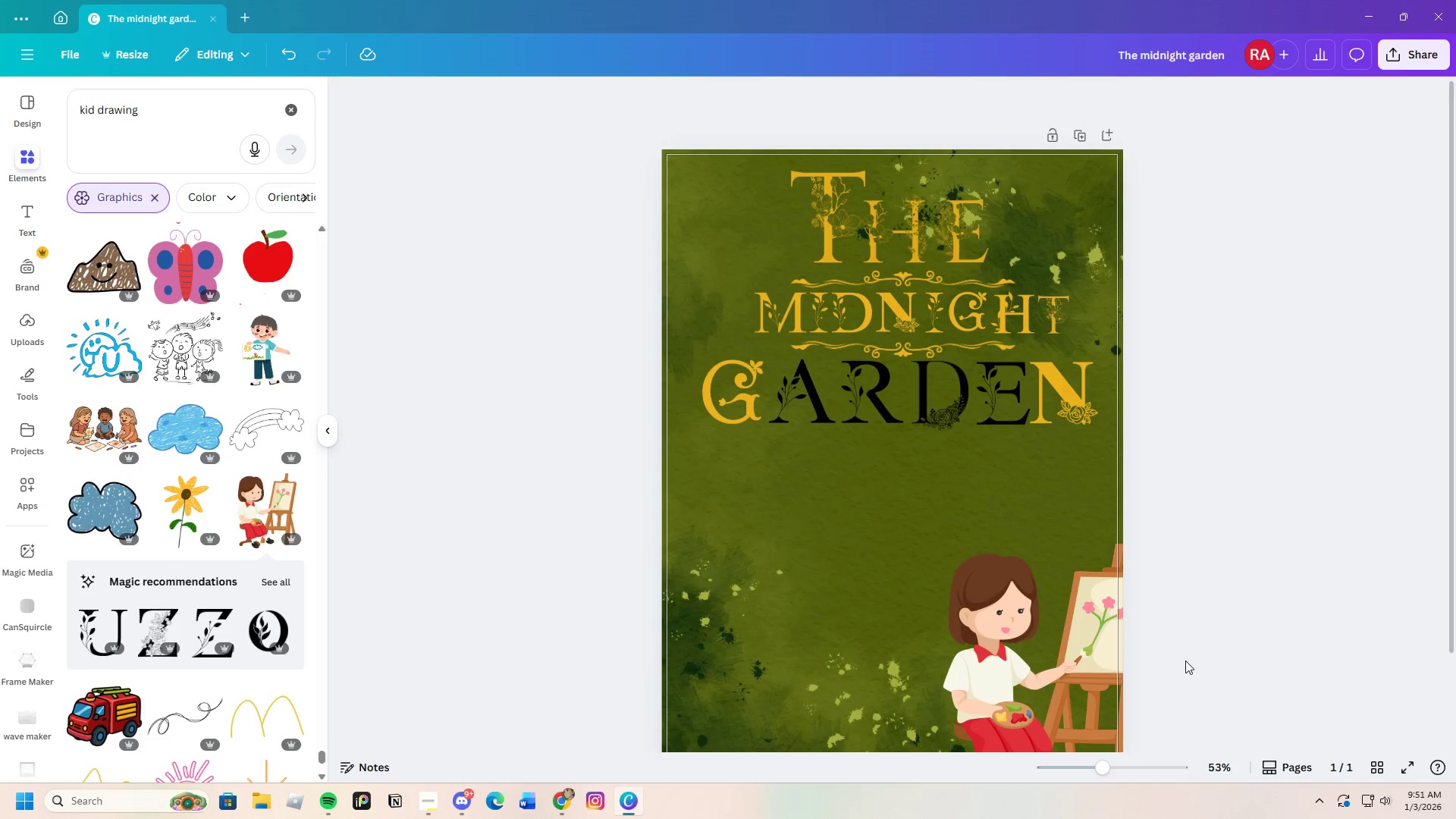 
scroll: coordinate [1185, 661], scroll_direction: down, amount: 3.0
 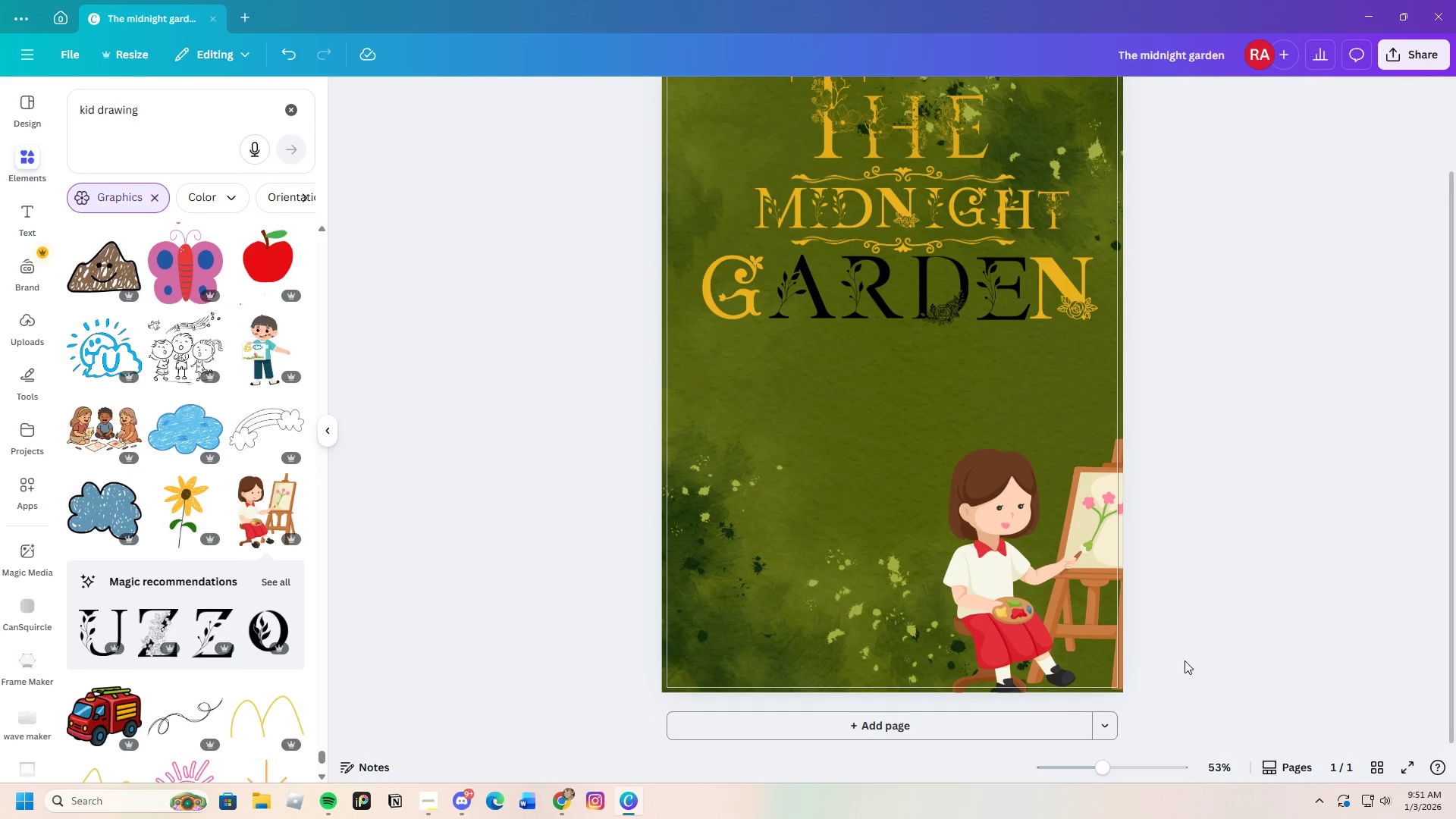 
scroll: coordinate [1185, 661], scroll_direction: up, amount: 2.0
 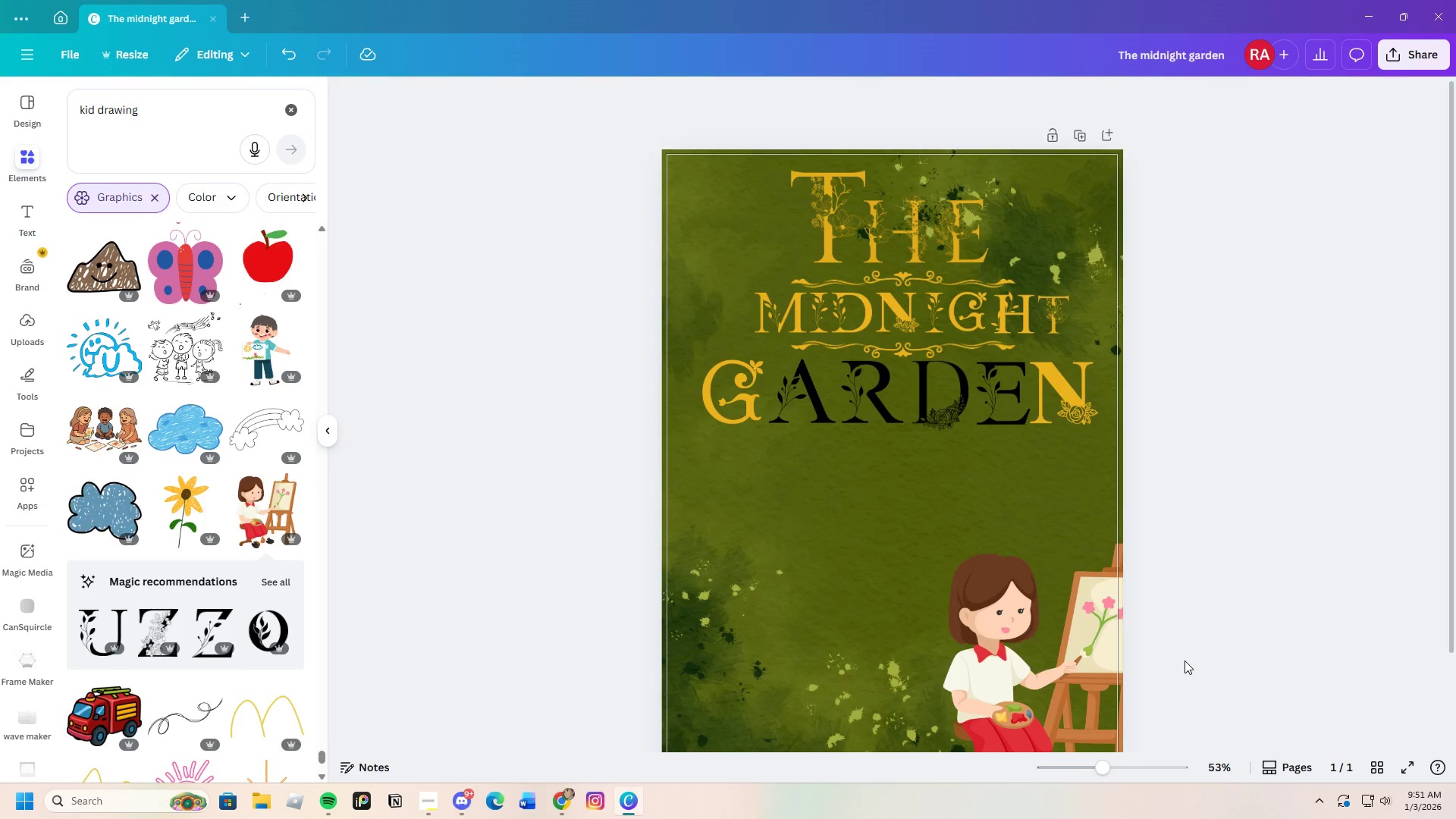 
scroll: coordinate [1184, 661], scroll_direction: down, amount: 3.0
 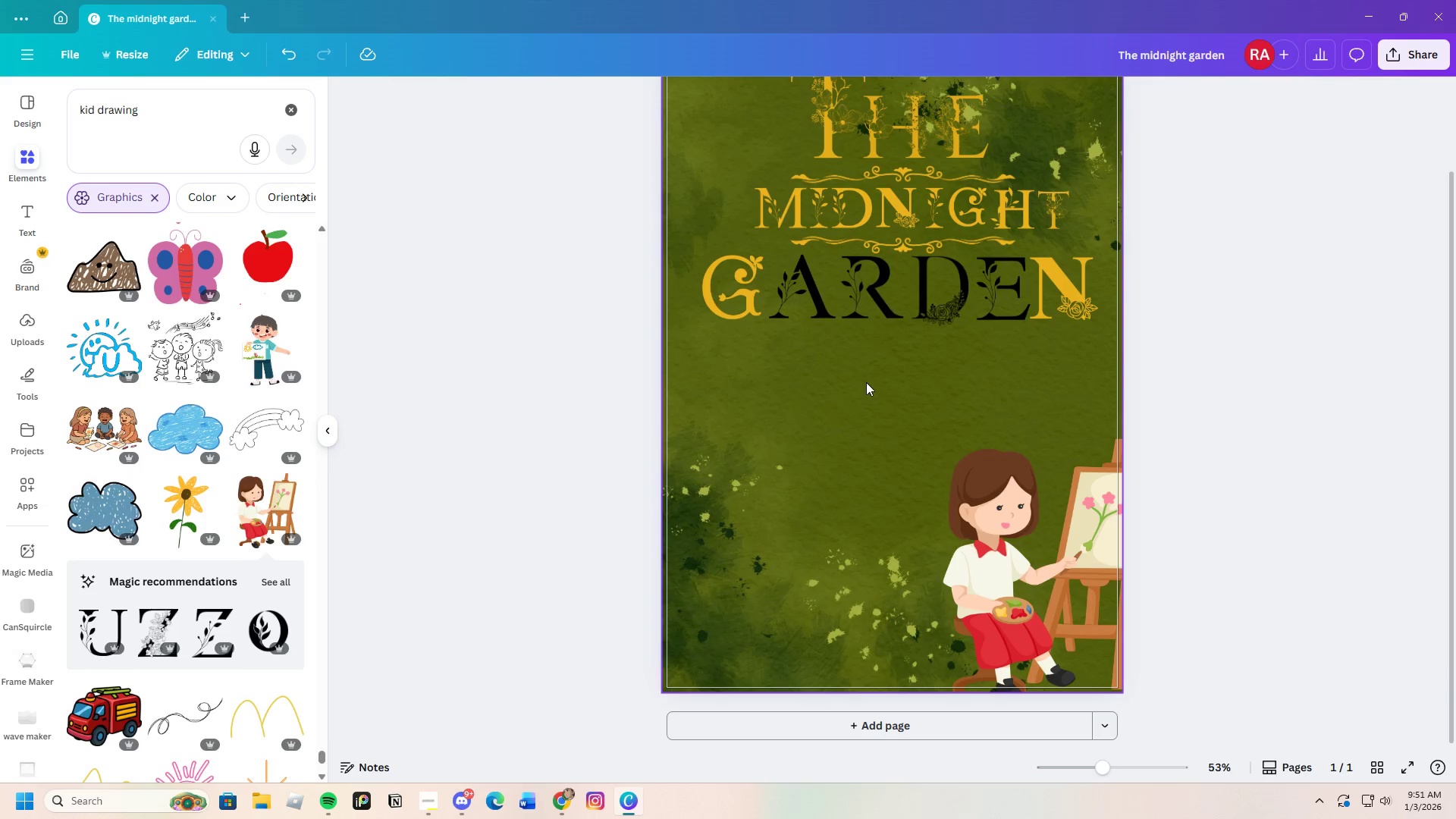 
scroll: coordinate [864, 497], scroll_direction: up, amount: 2.0
 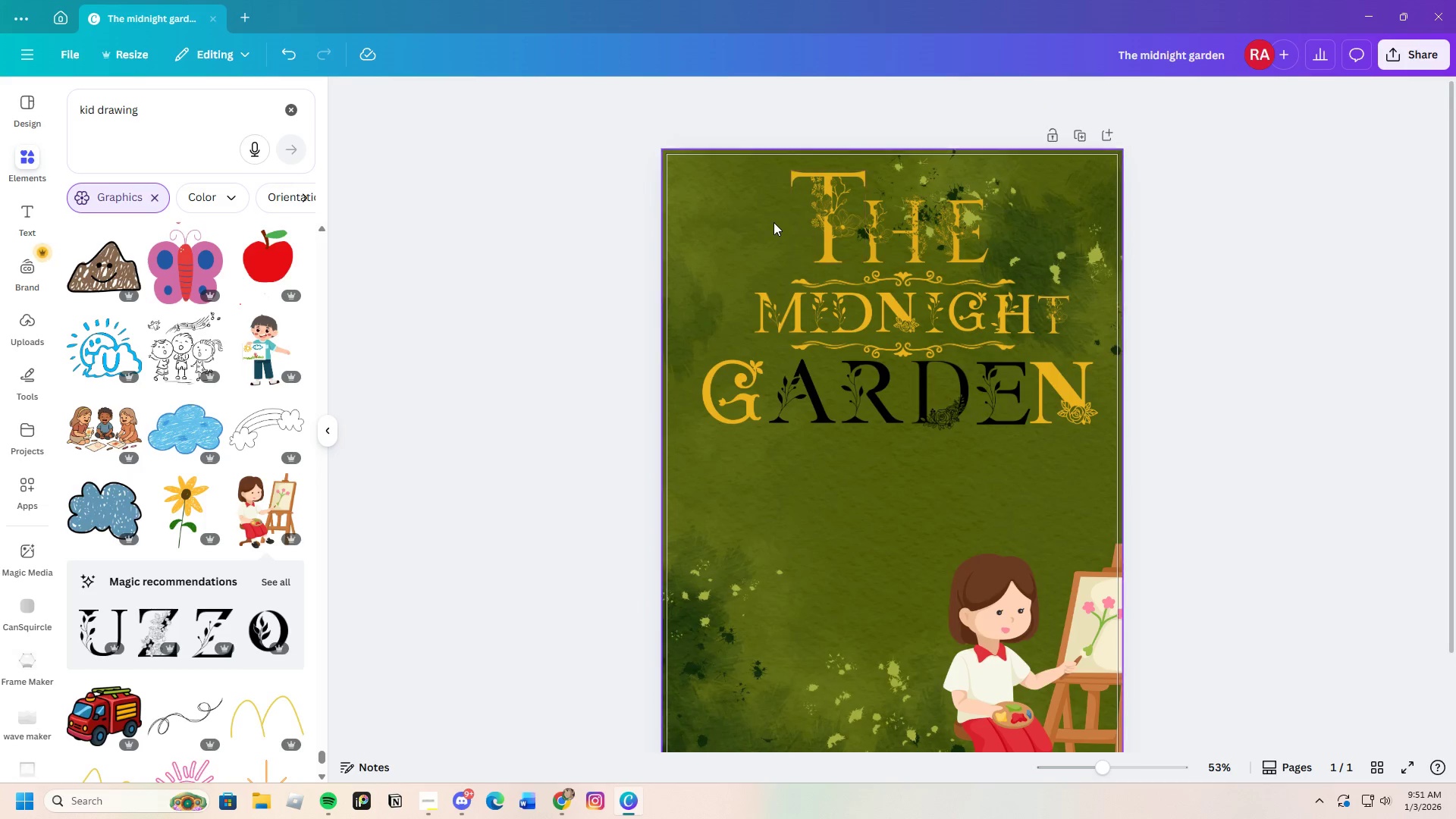 
left_click_drag(start_coordinate=[748, 197], to_coordinate=[1094, 438])
 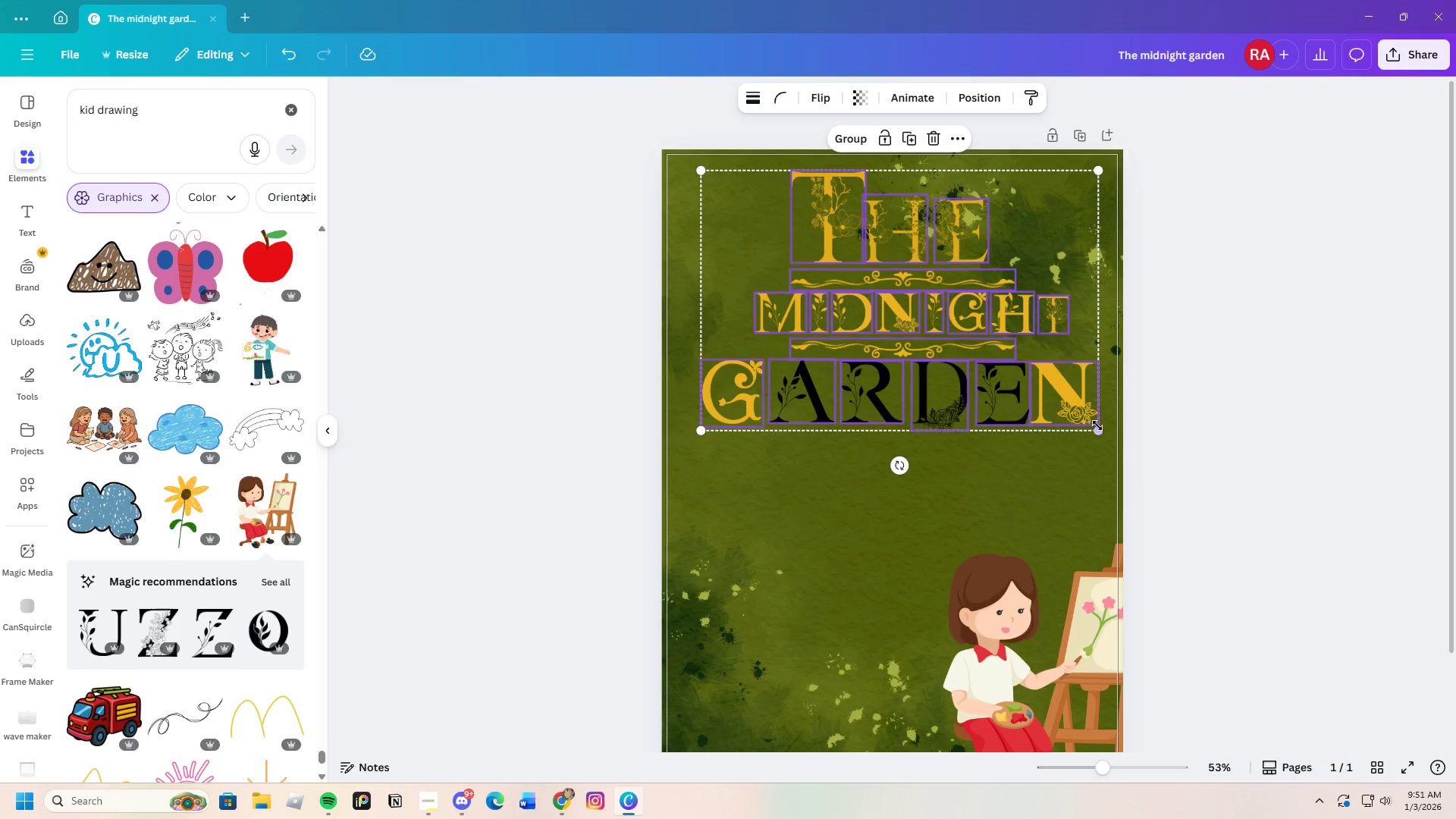 
left_click_drag(start_coordinate=[1097, 425], to_coordinate=[1047, 387])
 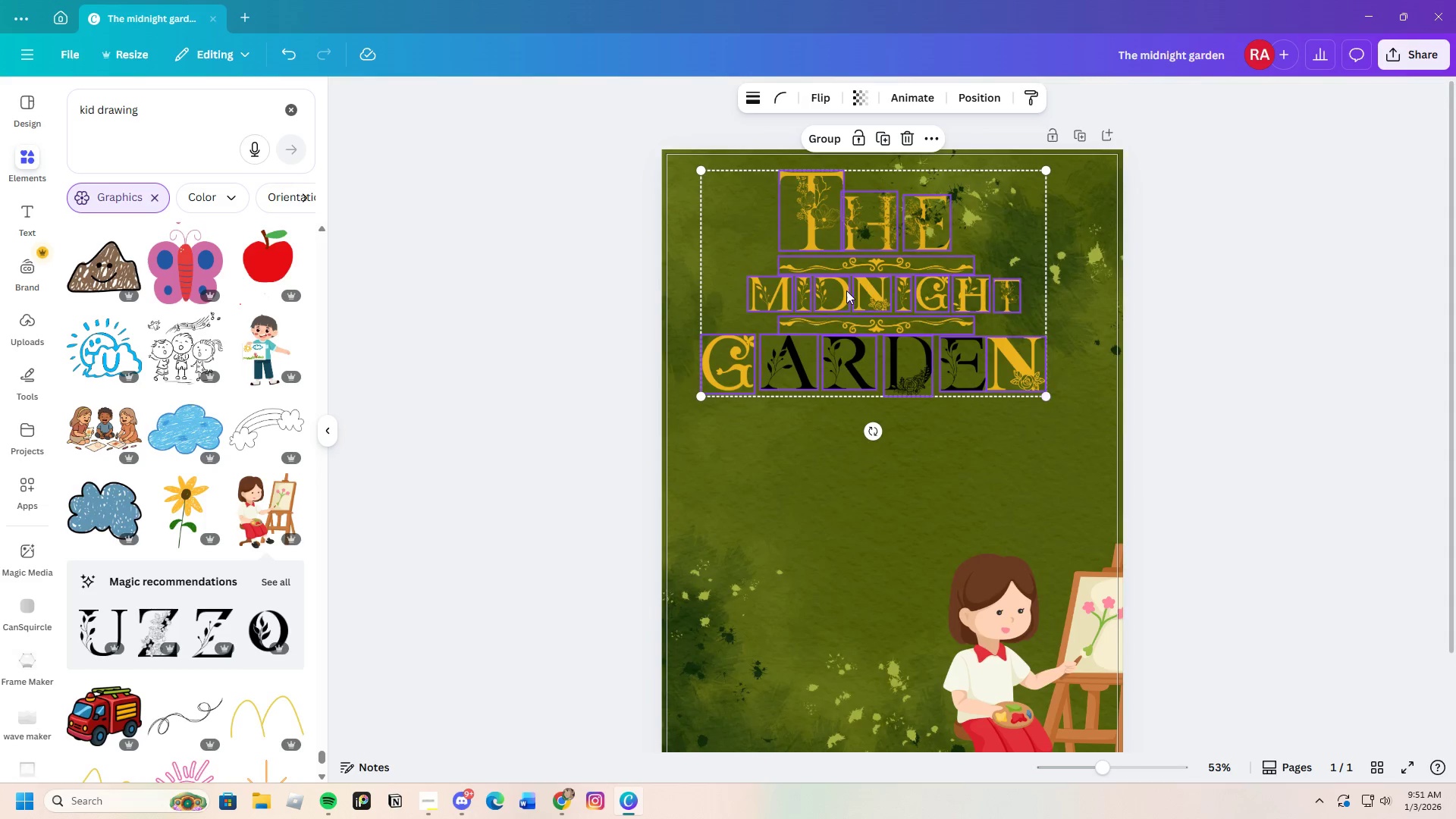 
left_click_drag(start_coordinate=[846, 290], to_coordinate=[866, 284])
 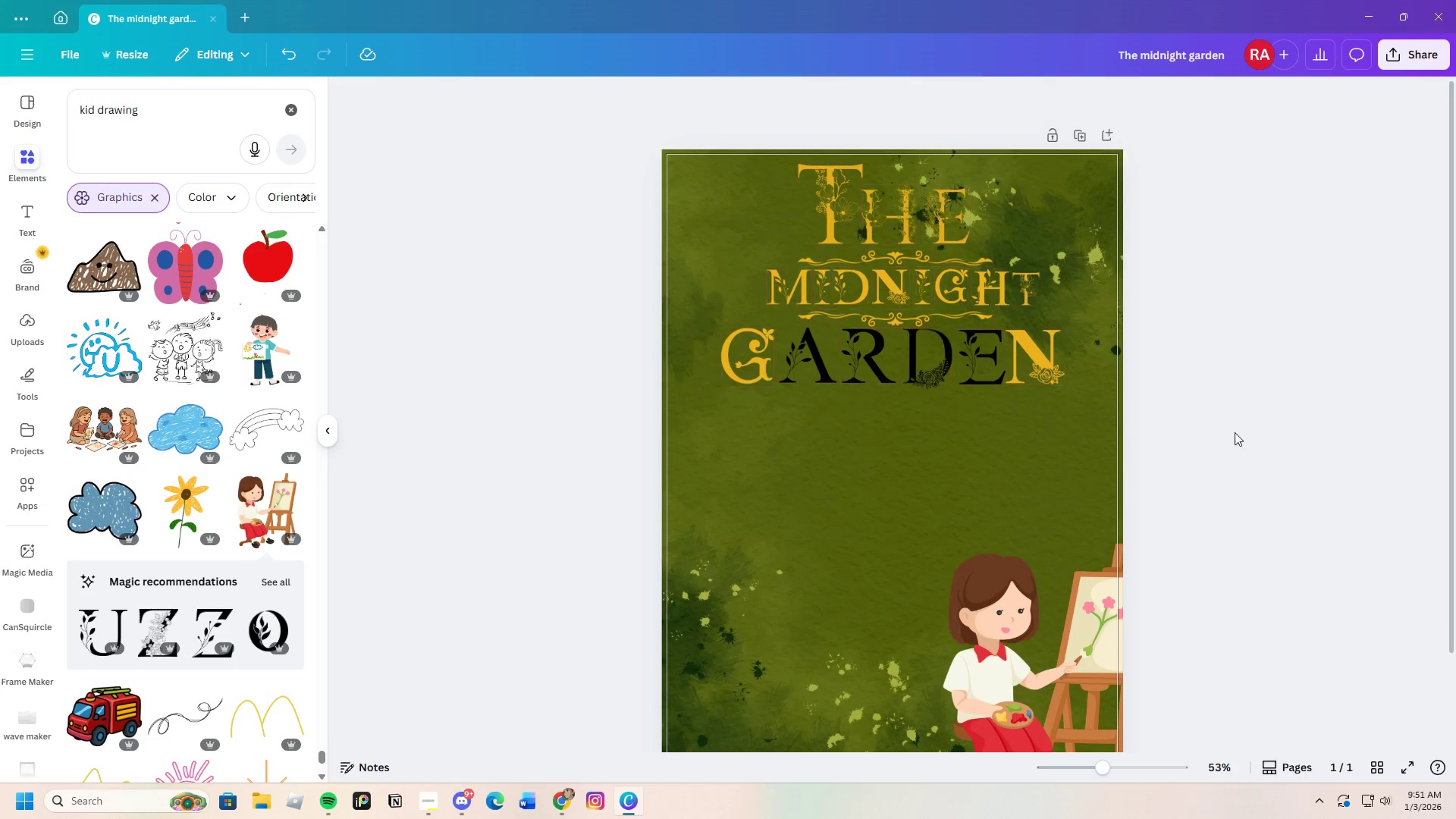 
scroll: coordinate [1186, 601], scroll_direction: down, amount: 3.0
 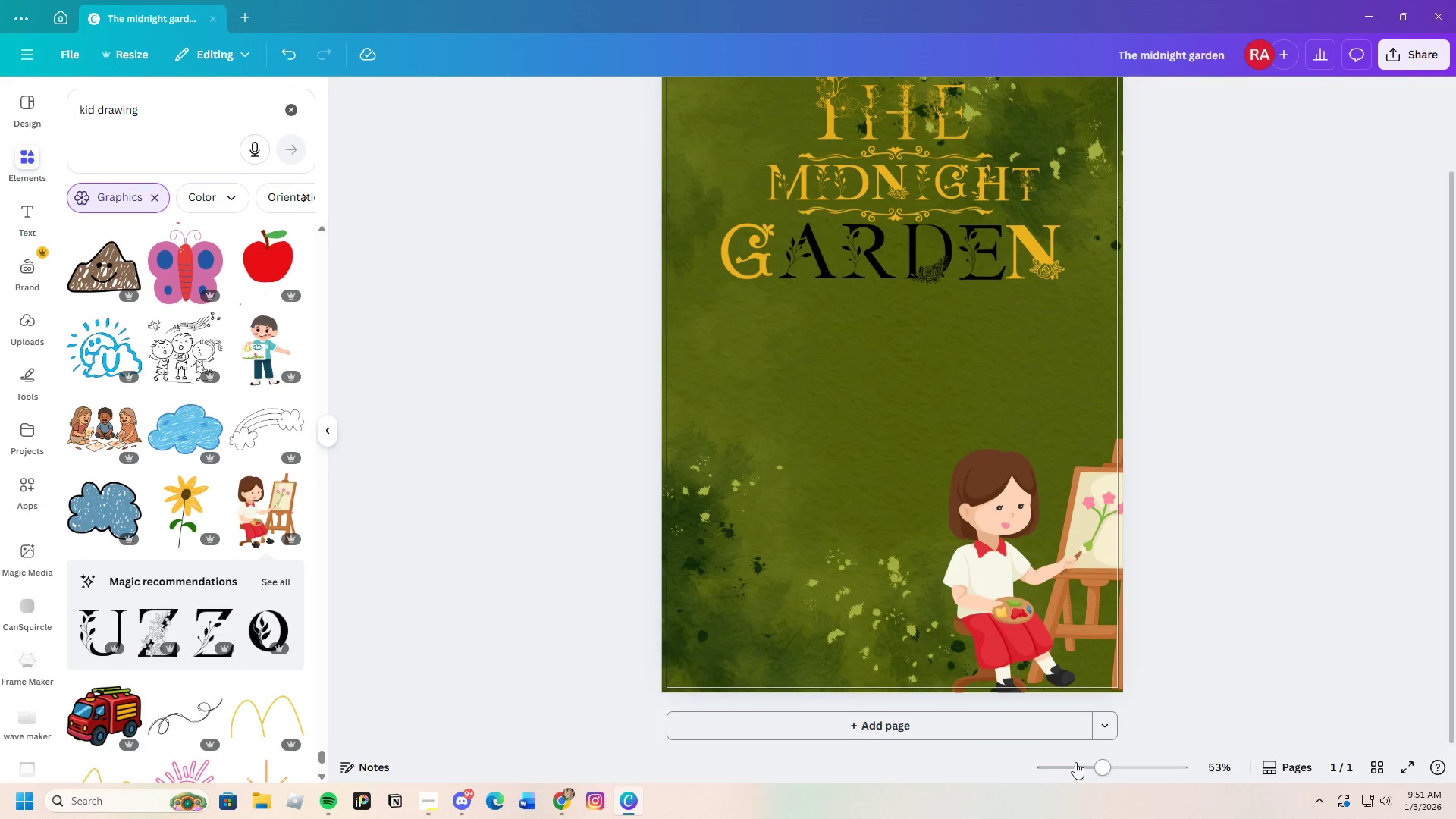 
left_click_drag(start_coordinate=[1100, 775], to_coordinate=[1093, 786])
 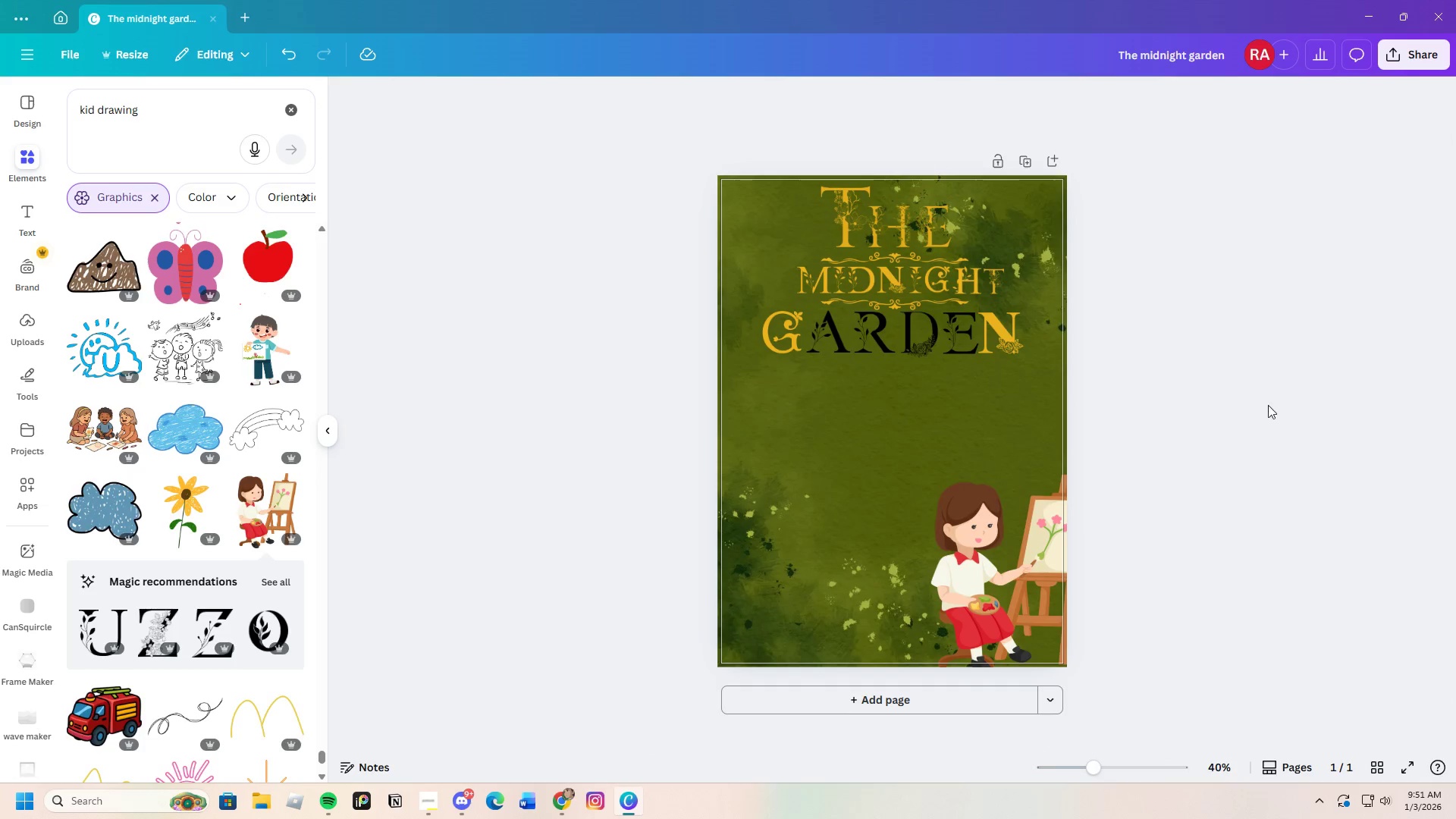 
scroll: coordinate [1215, 384], scroll_direction: up, amount: 2.0
 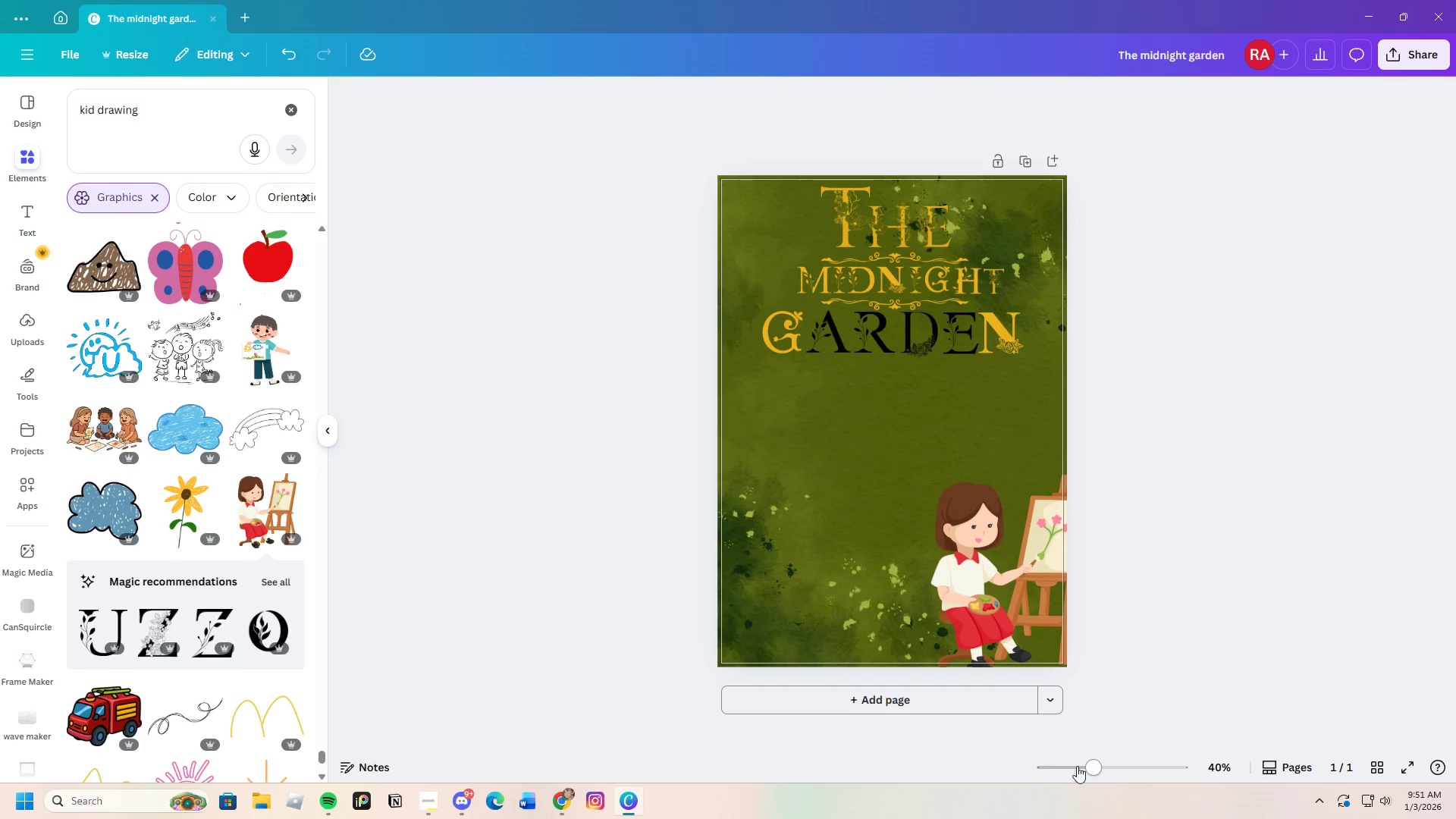 
left_click_drag(start_coordinate=[1086, 764], to_coordinate=[1111, 756])
 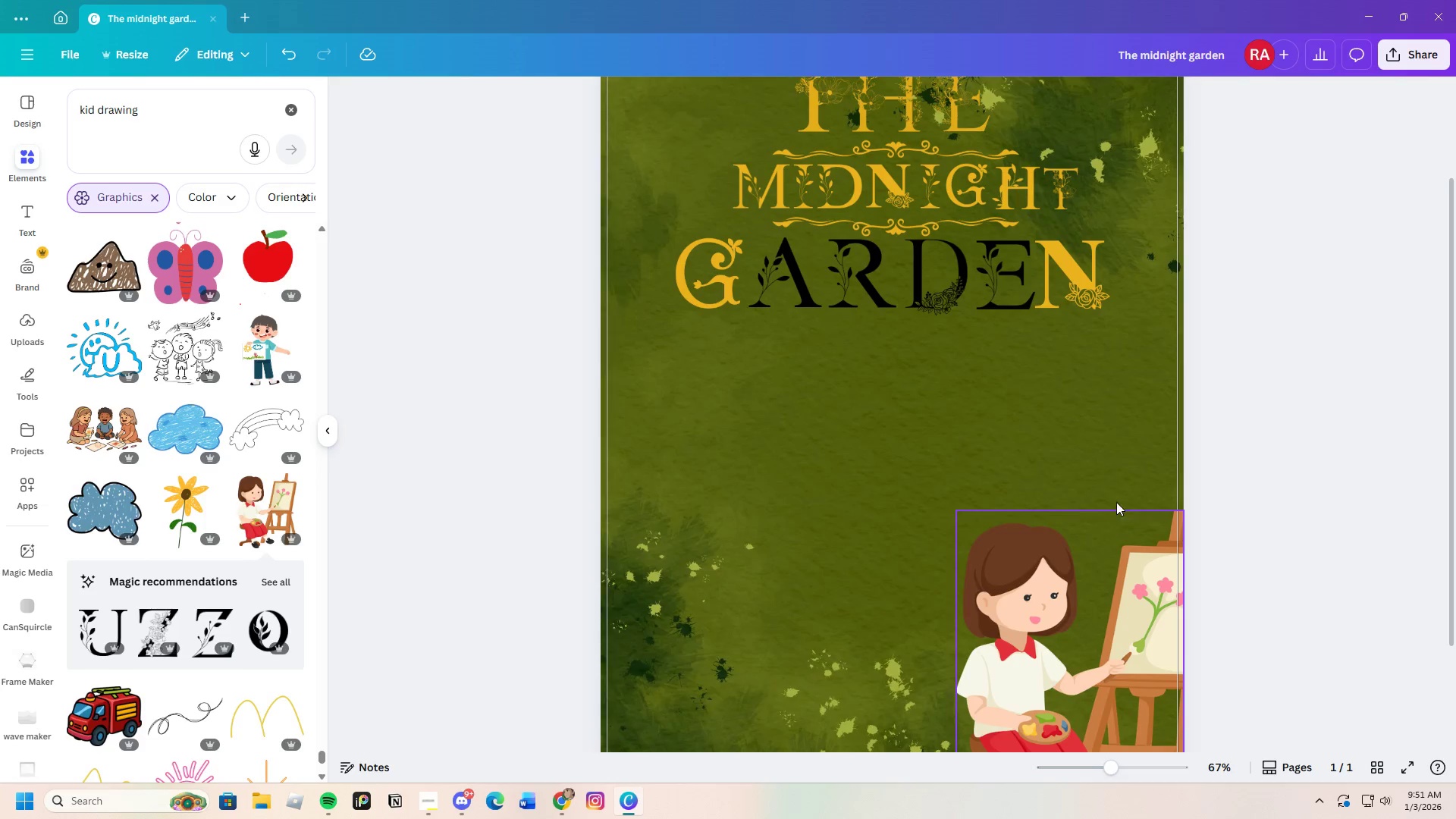 
scroll: coordinate [1112, 500], scroll_direction: up, amount: 2.0
 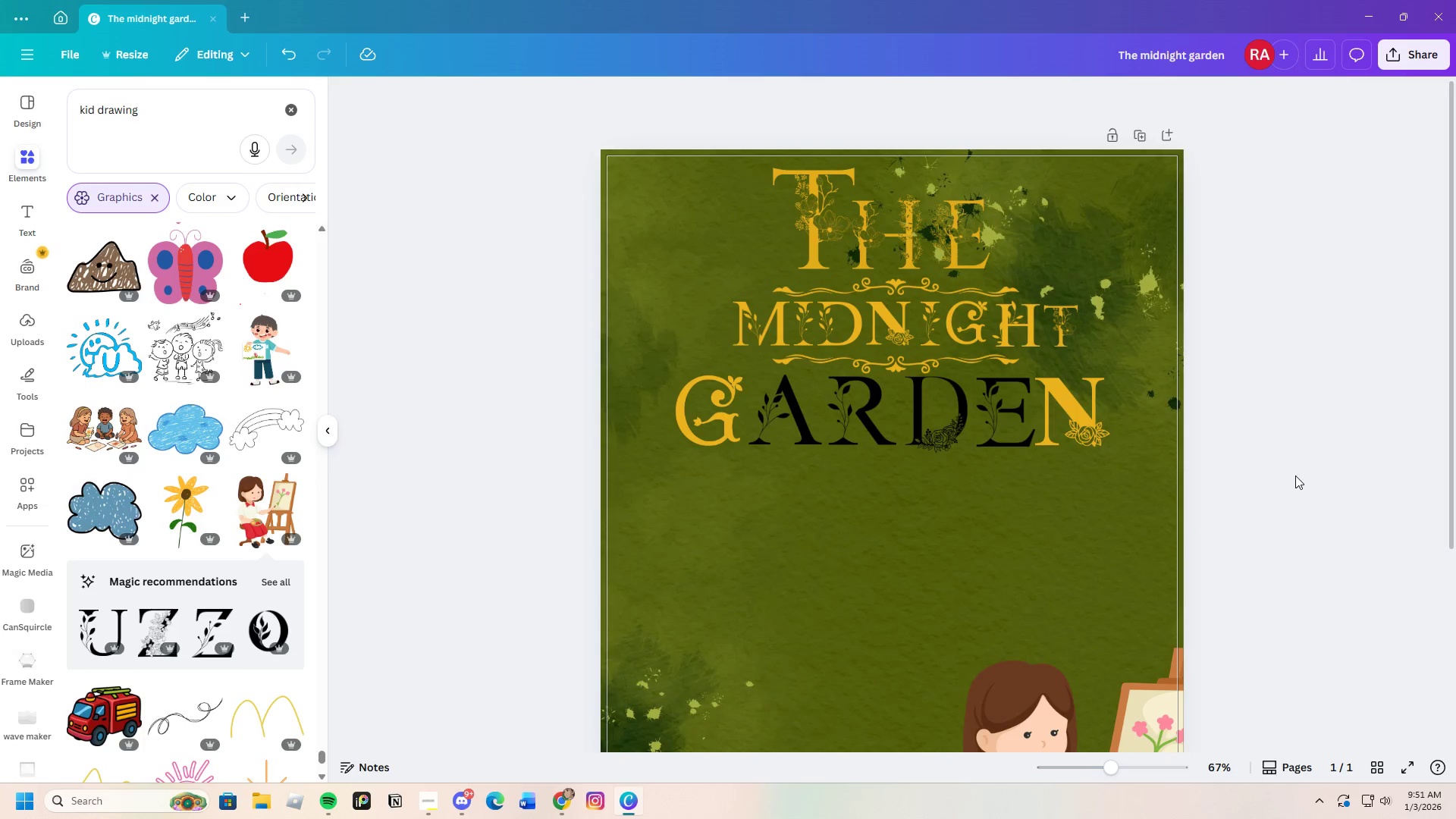 
left_click([787, 405])
 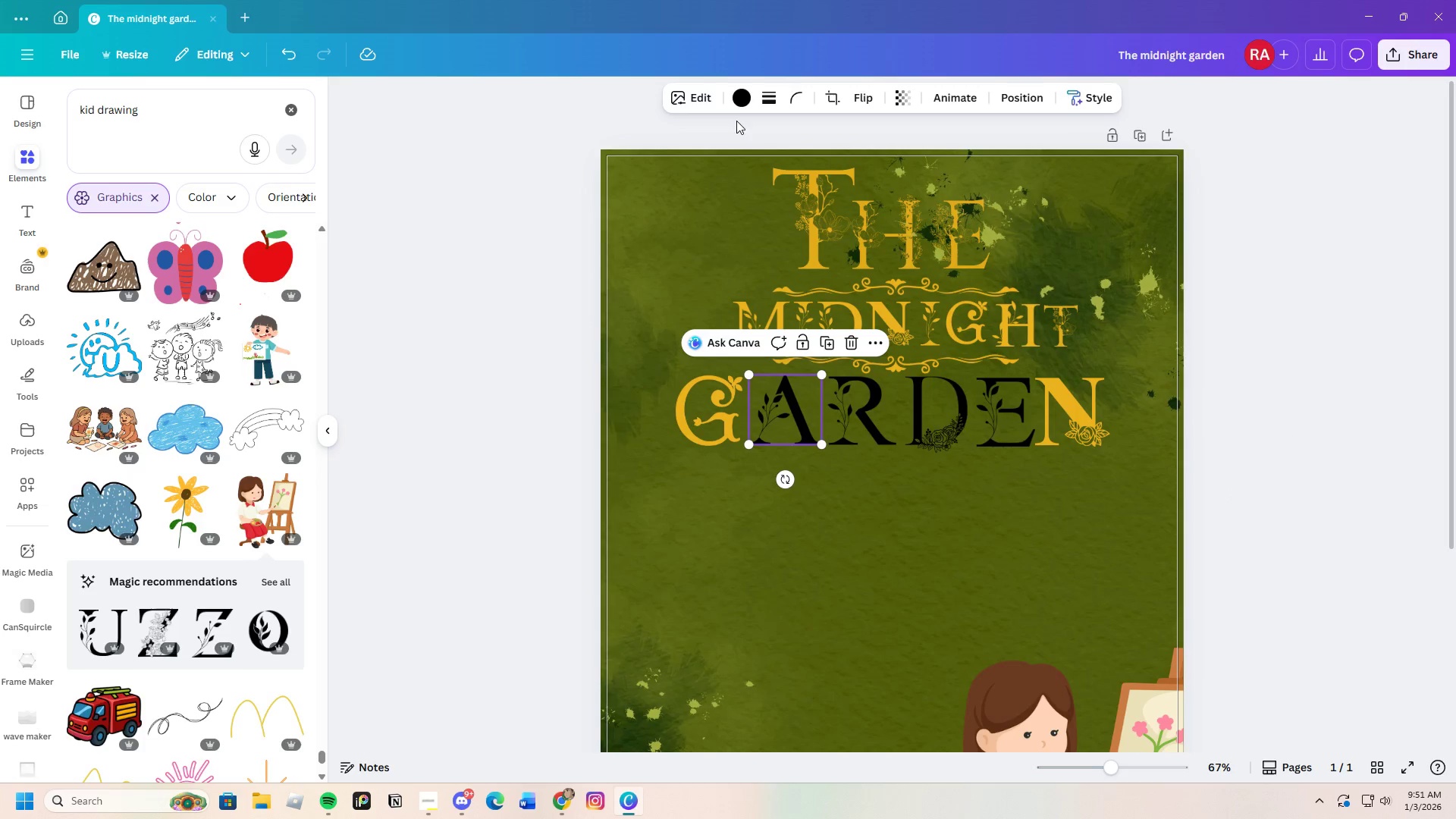 
left_click([736, 102])
 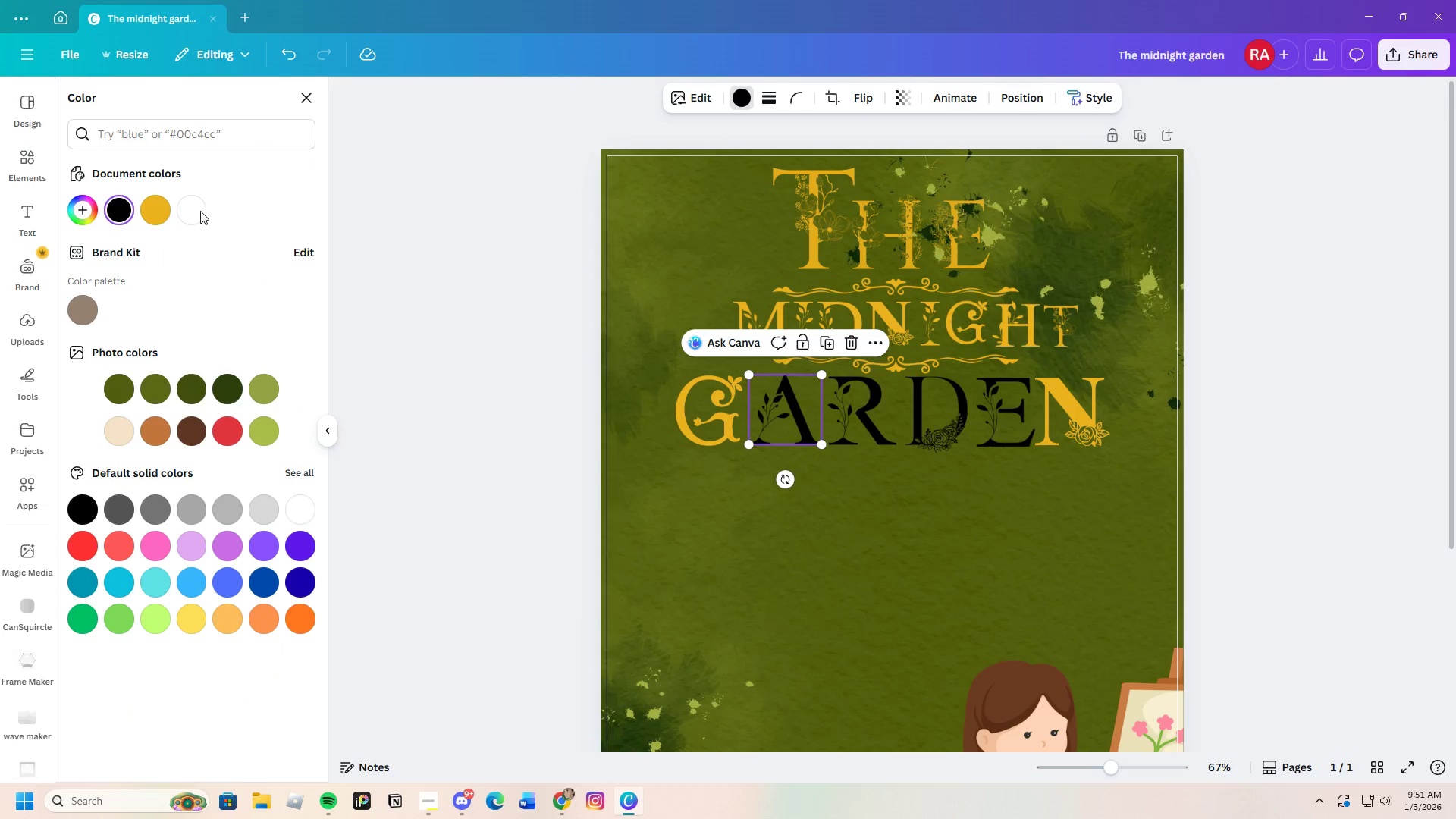 
mouse_move([168, 208])
 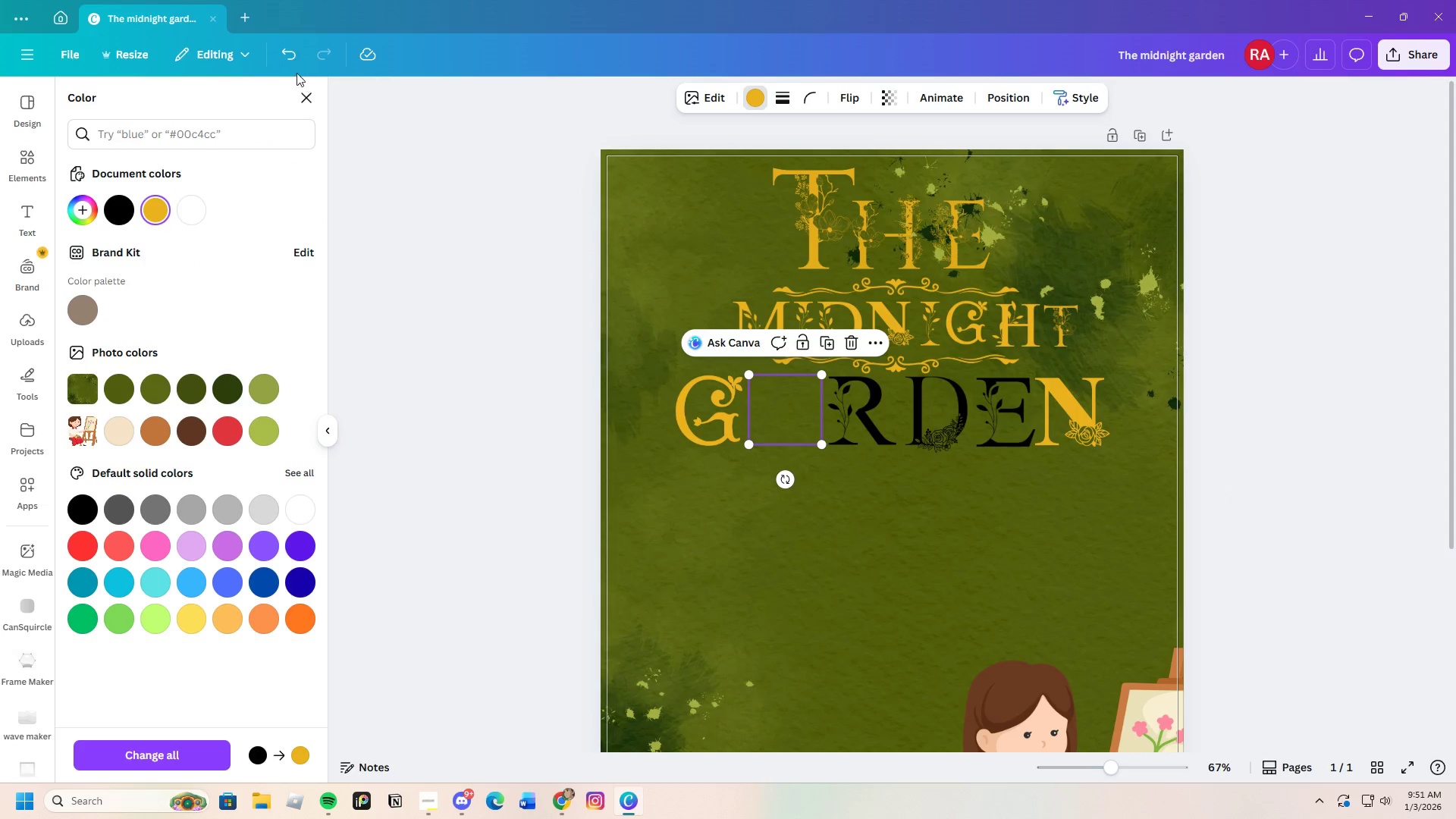 
left_click([284, 49])
 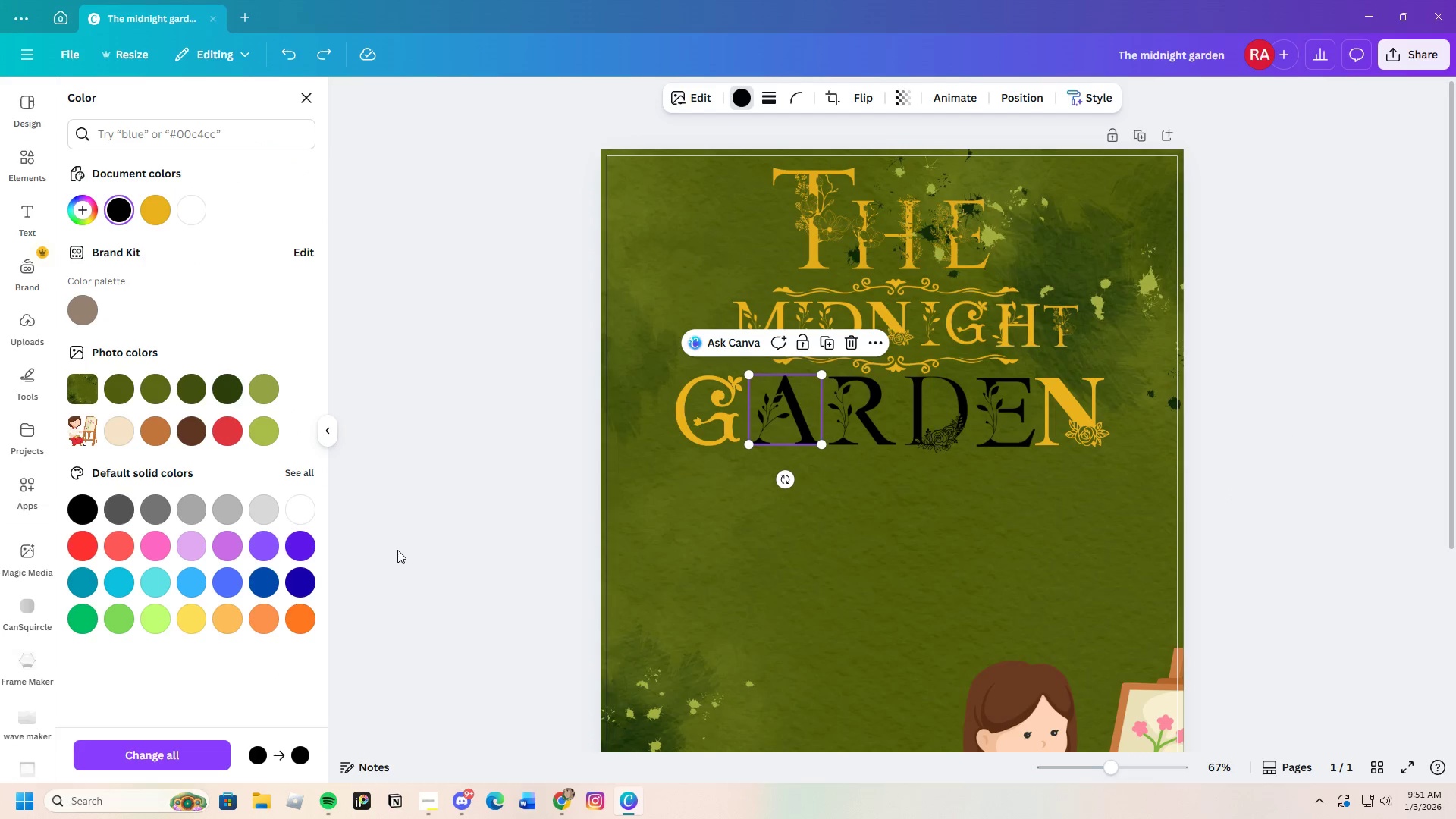 
left_click([20, 162])
 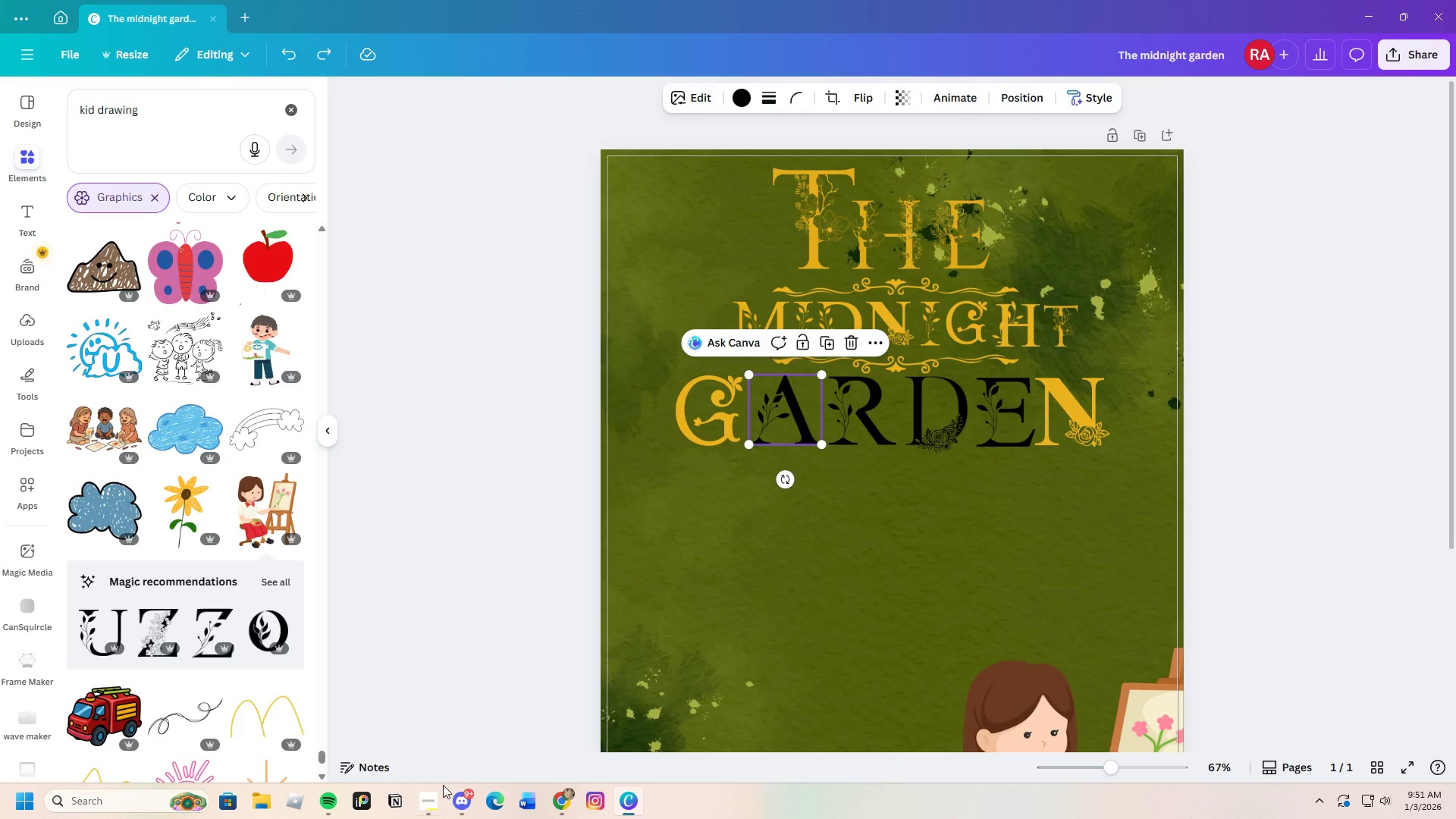 
left_click([431, 809])